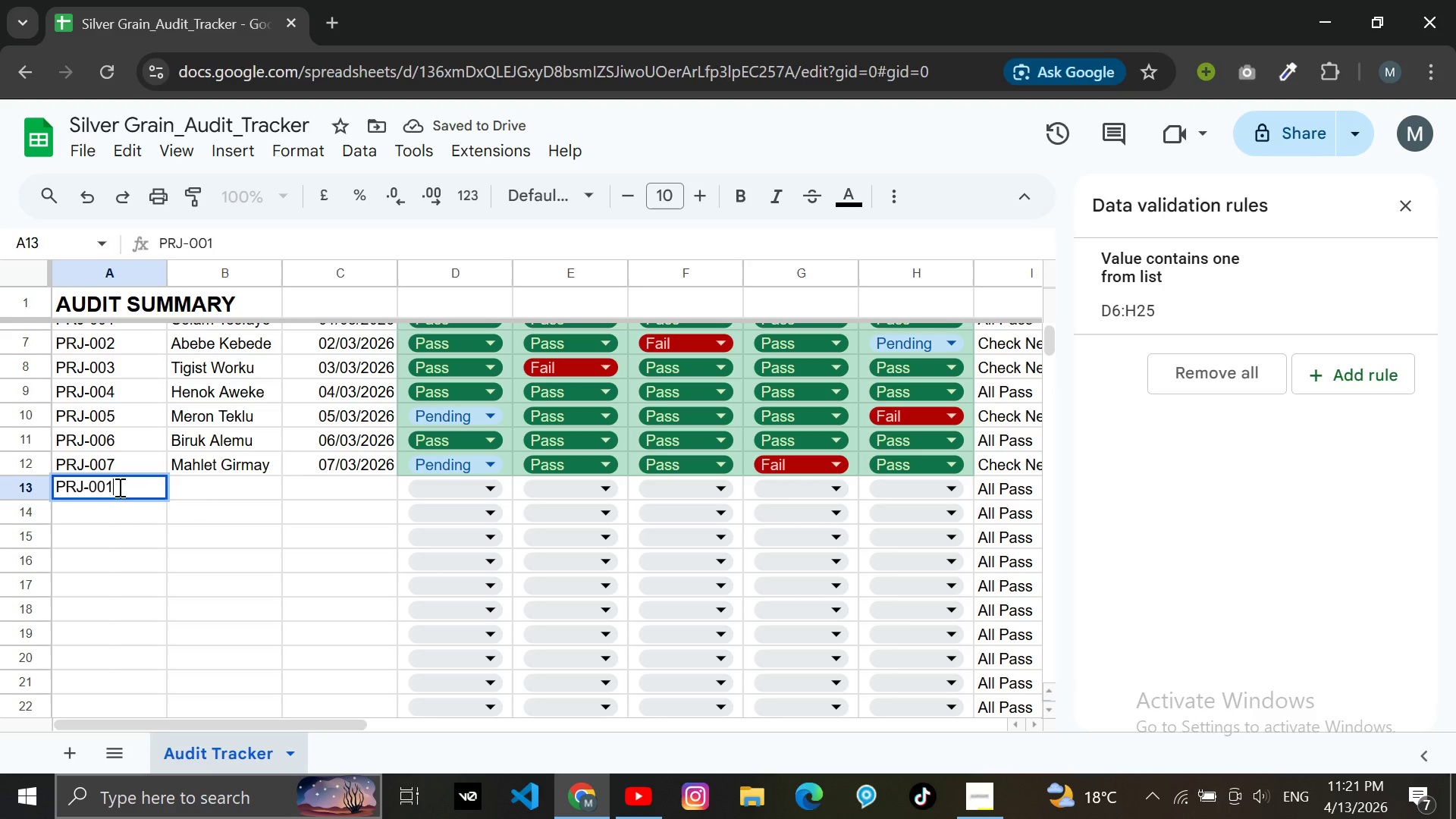 
left_click([118, 487])
 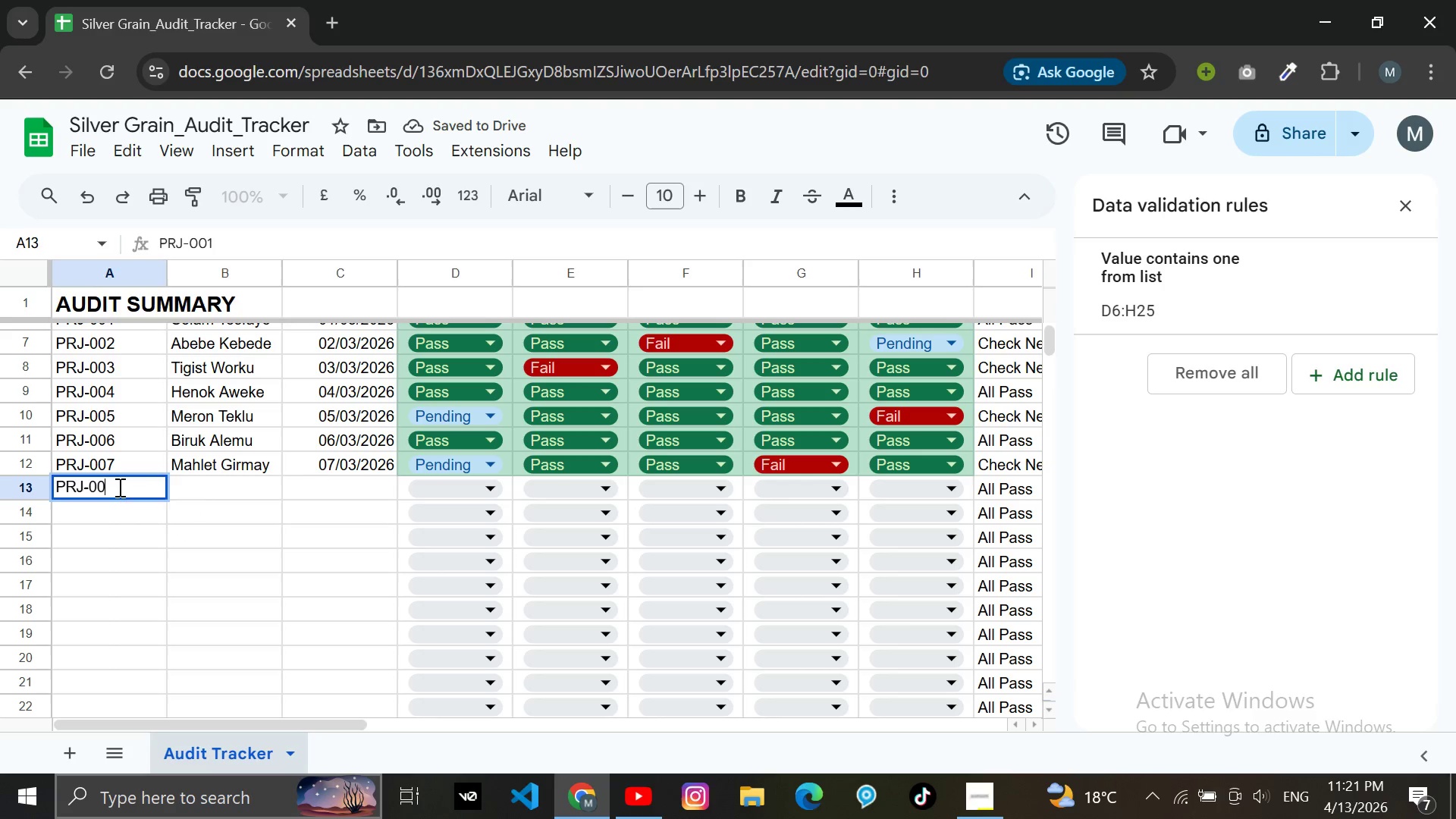 
key(Backspace)
 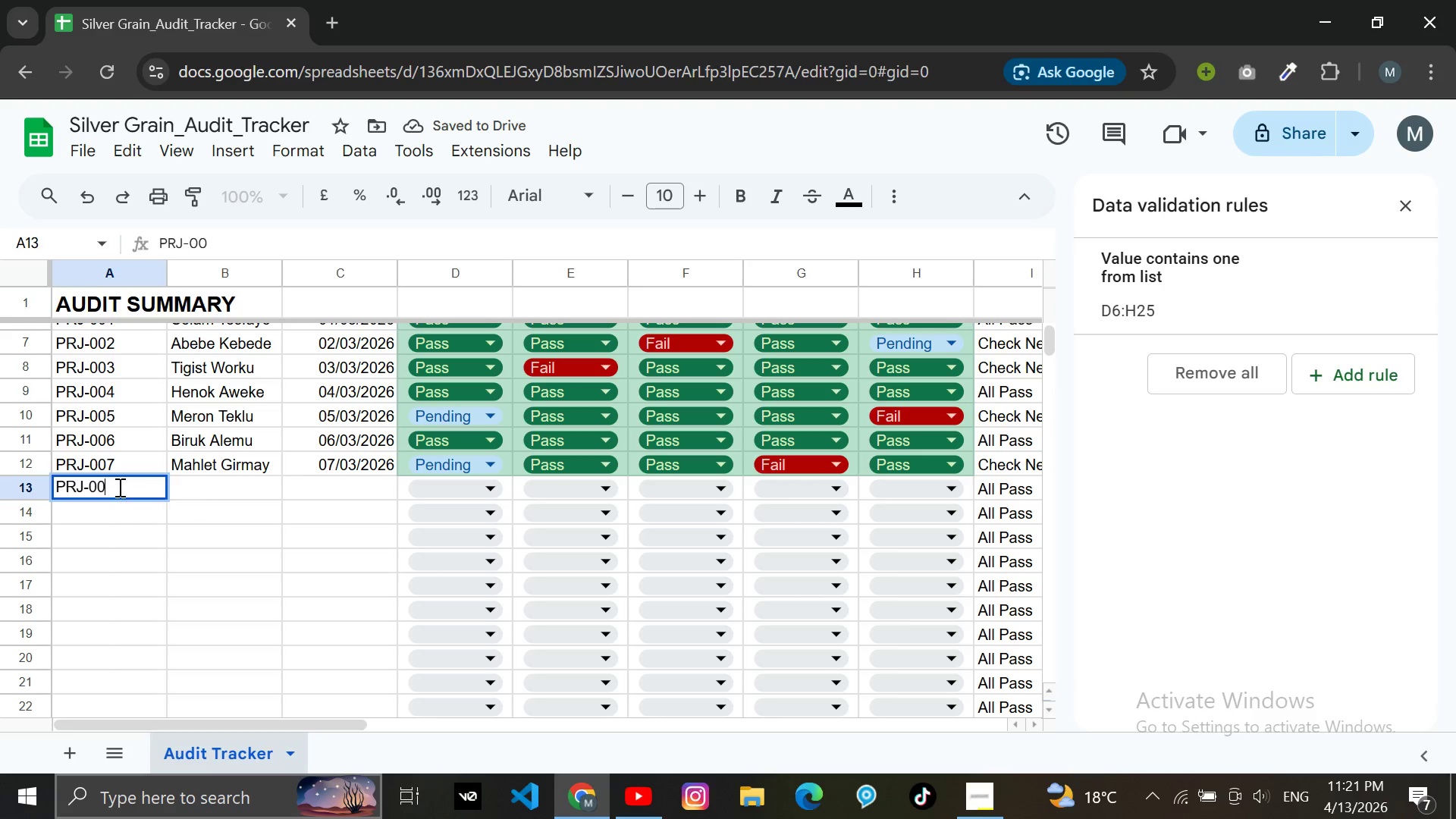 
key(8)
 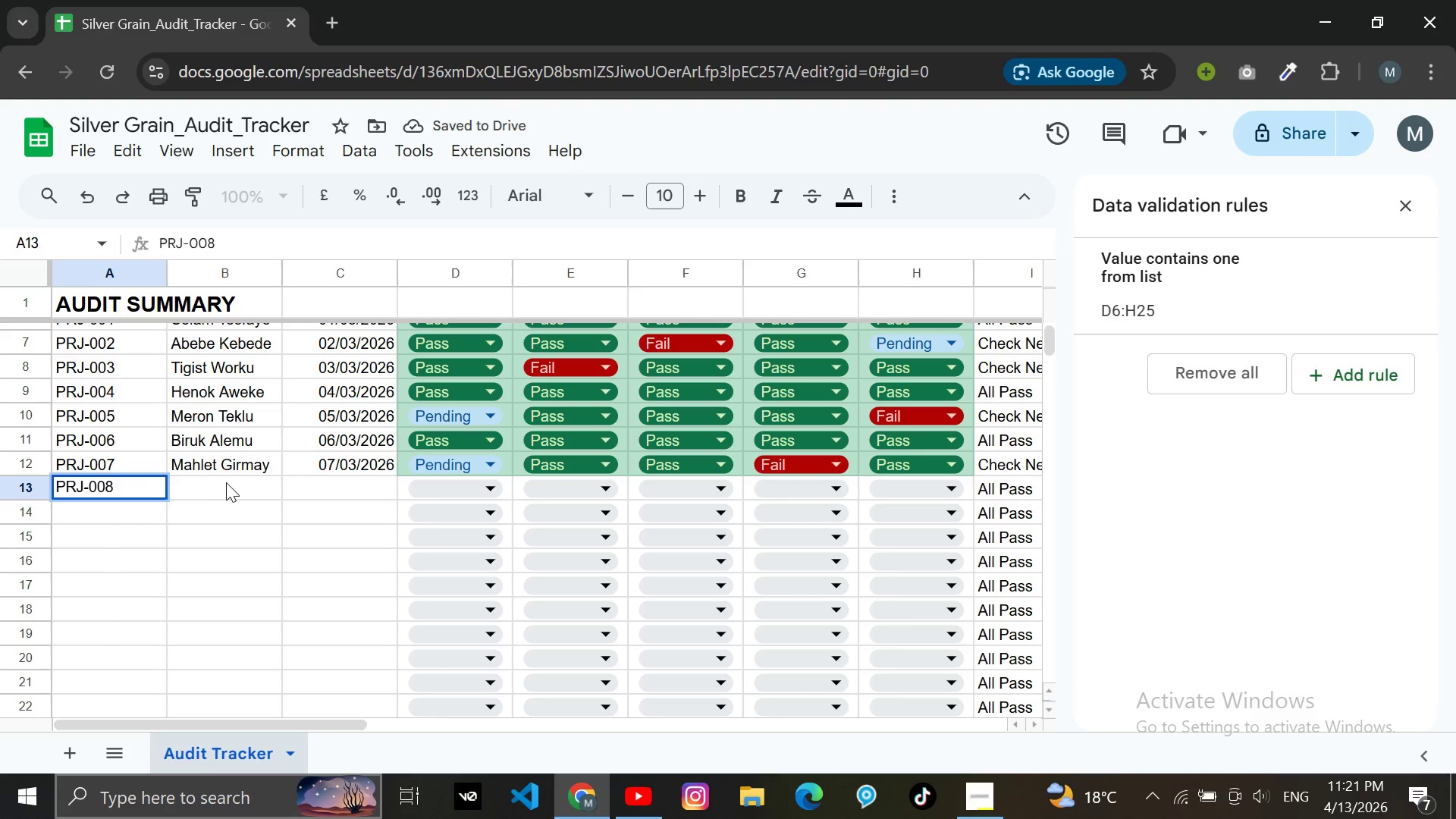 
left_click([230, 482])
 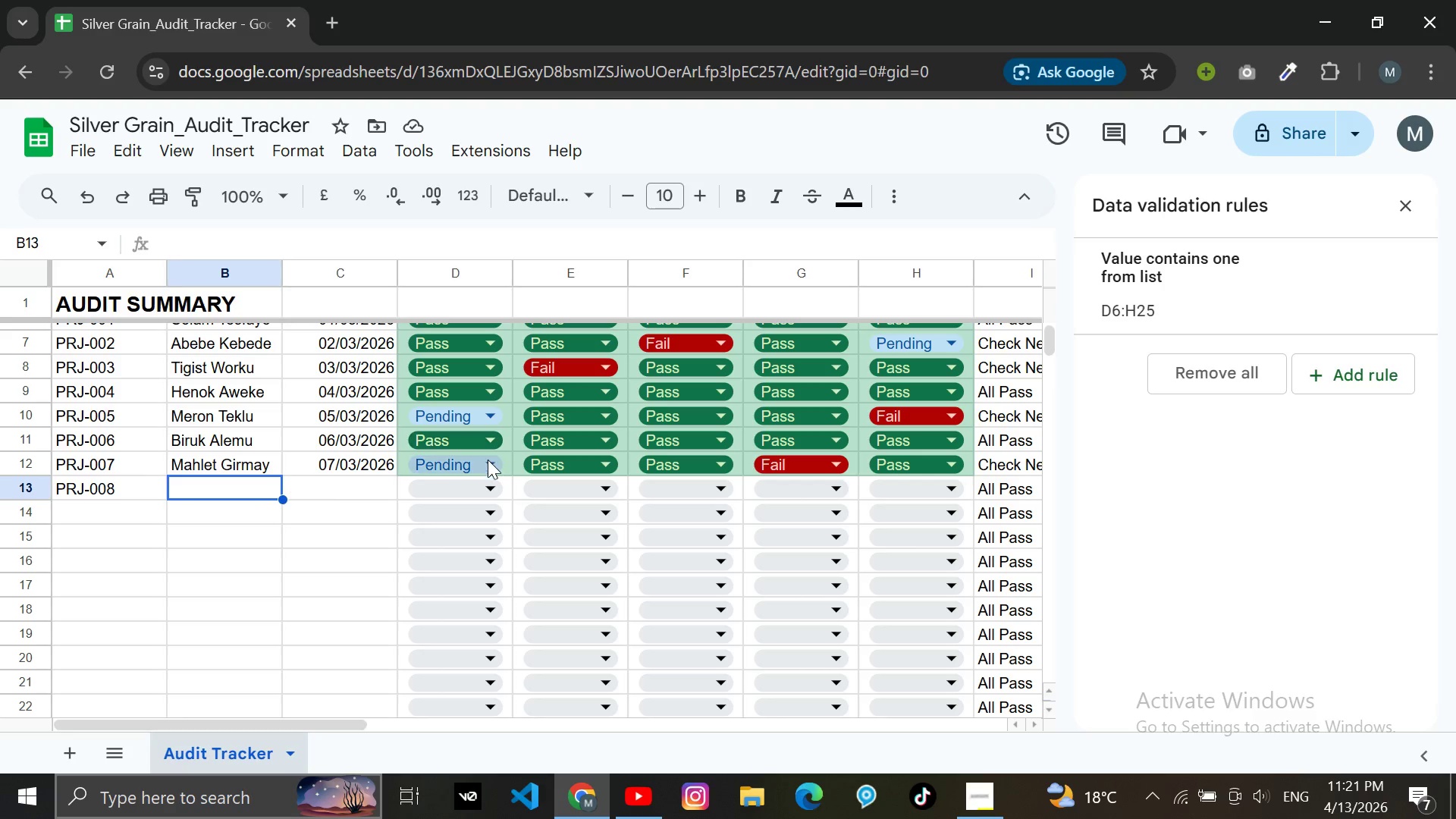 
wait(26.05)
 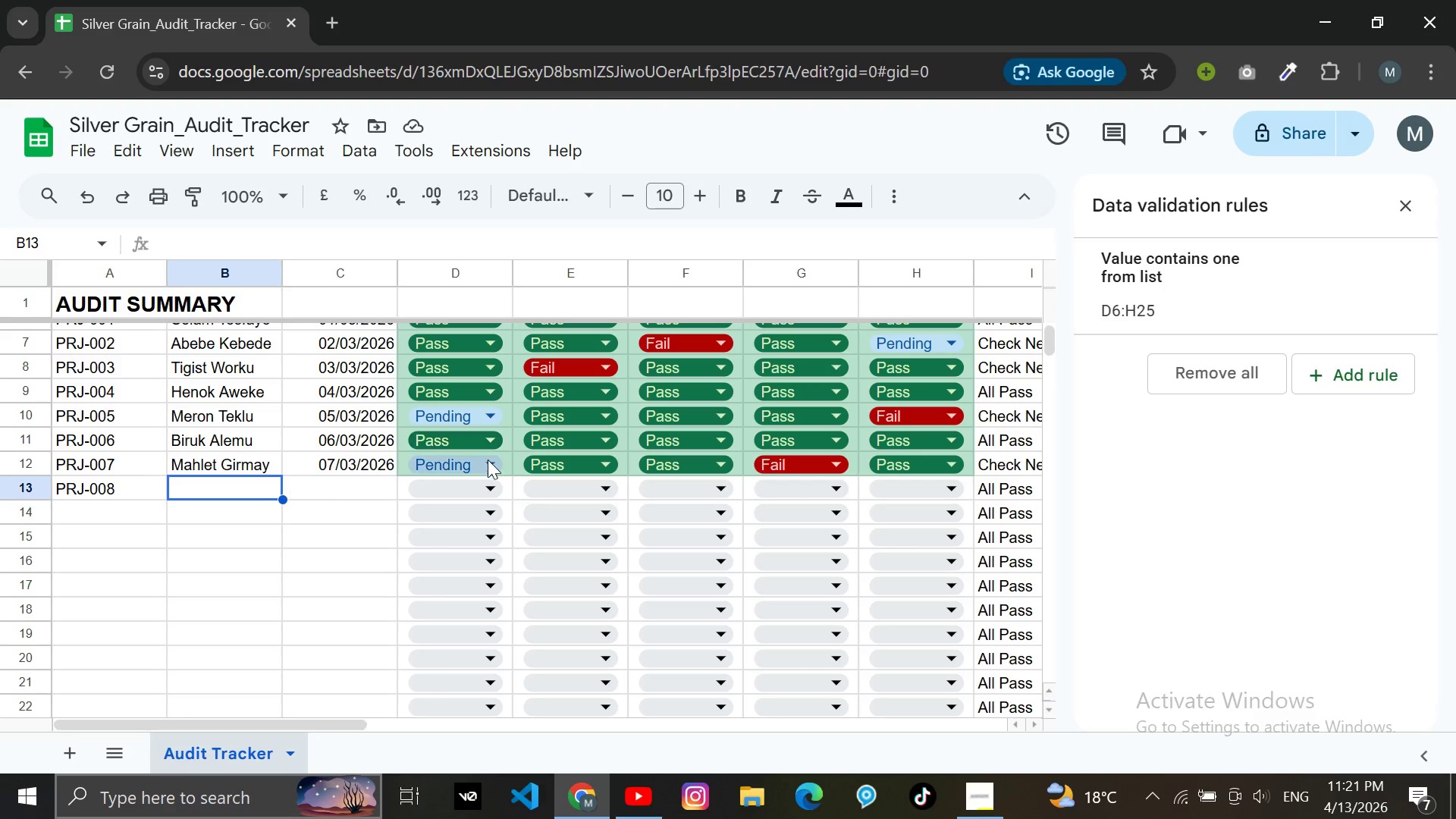 
left_click([495, 465])
 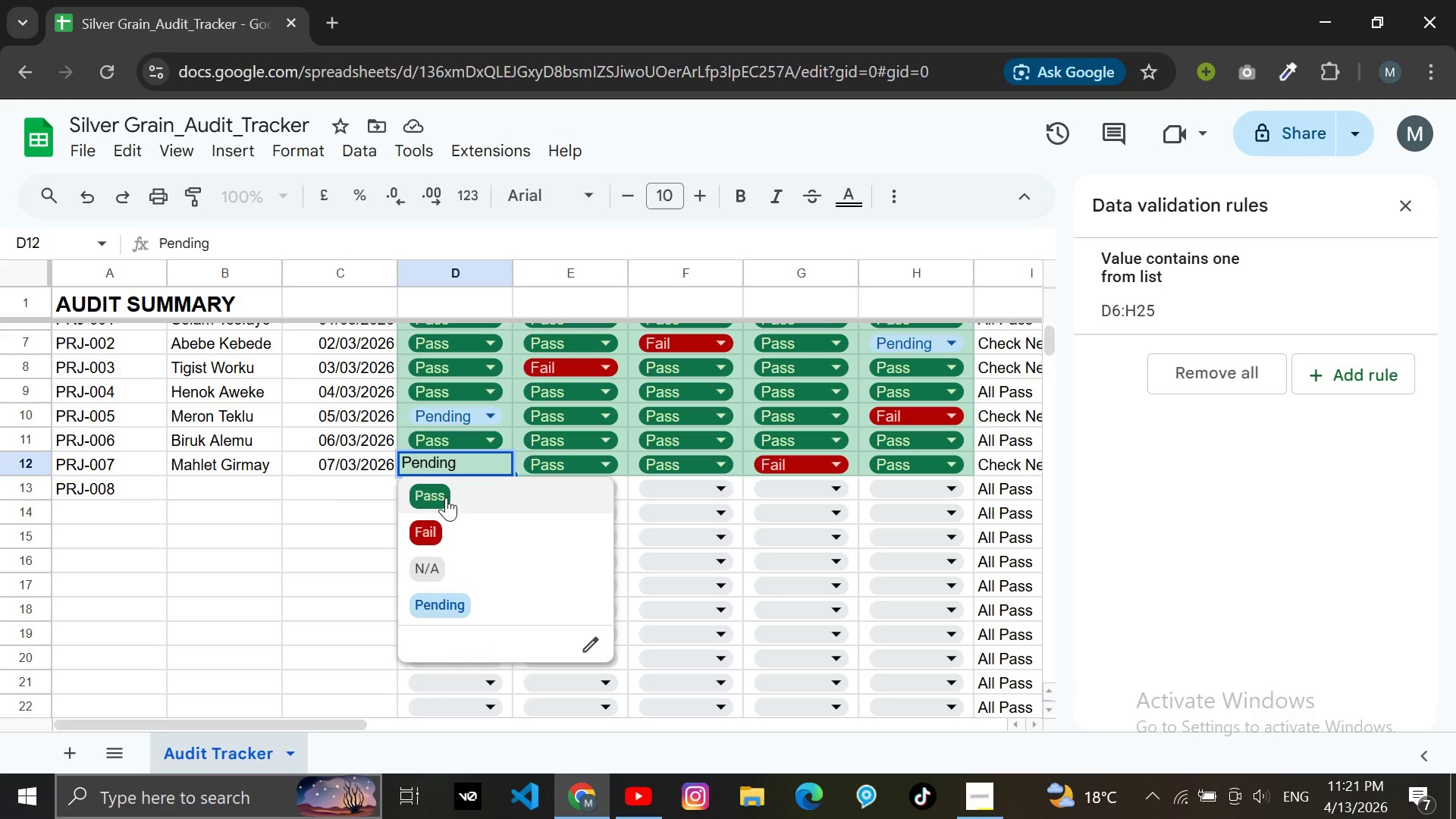 
left_click([446, 497])
 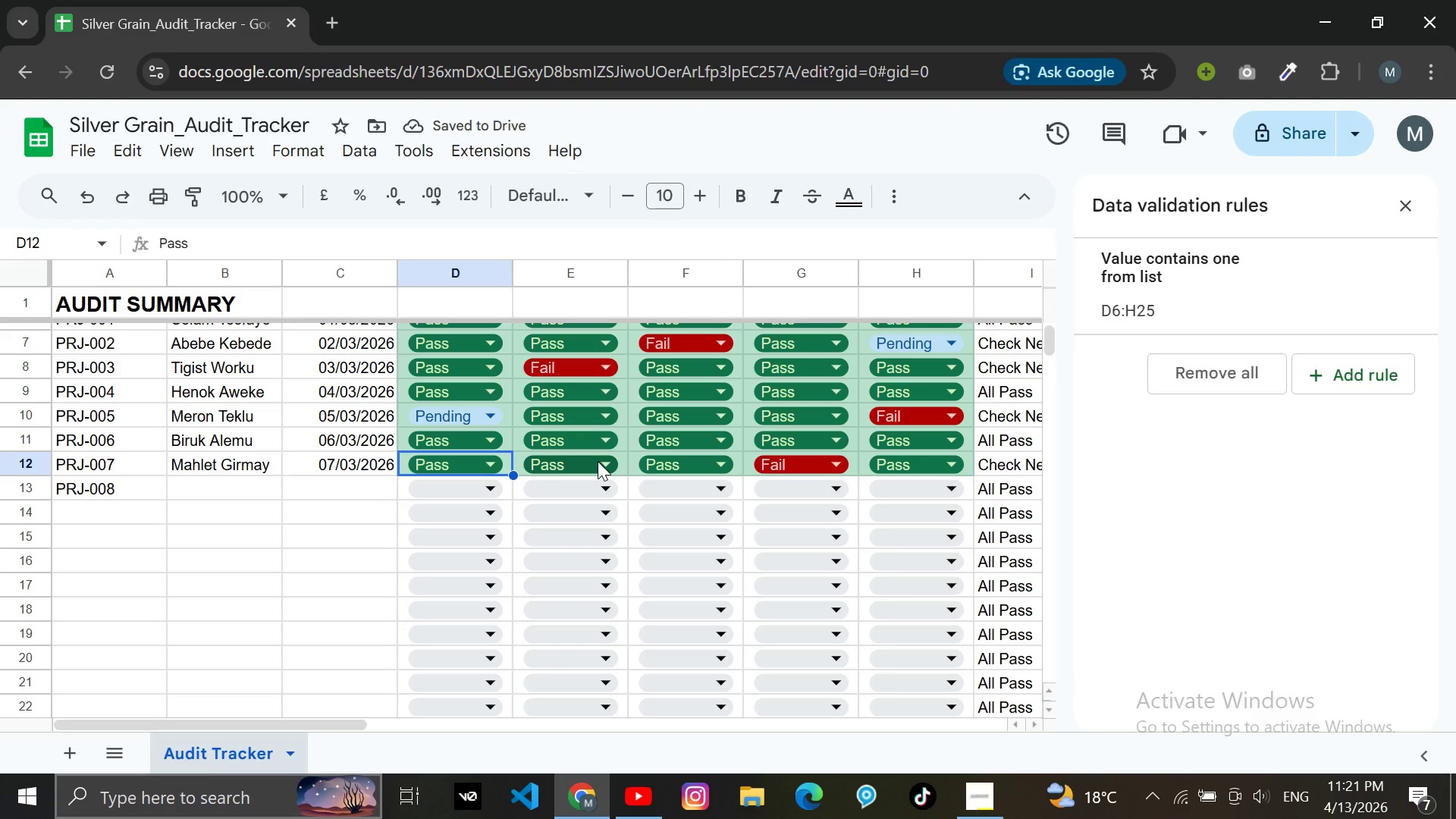 
wait(6.61)
 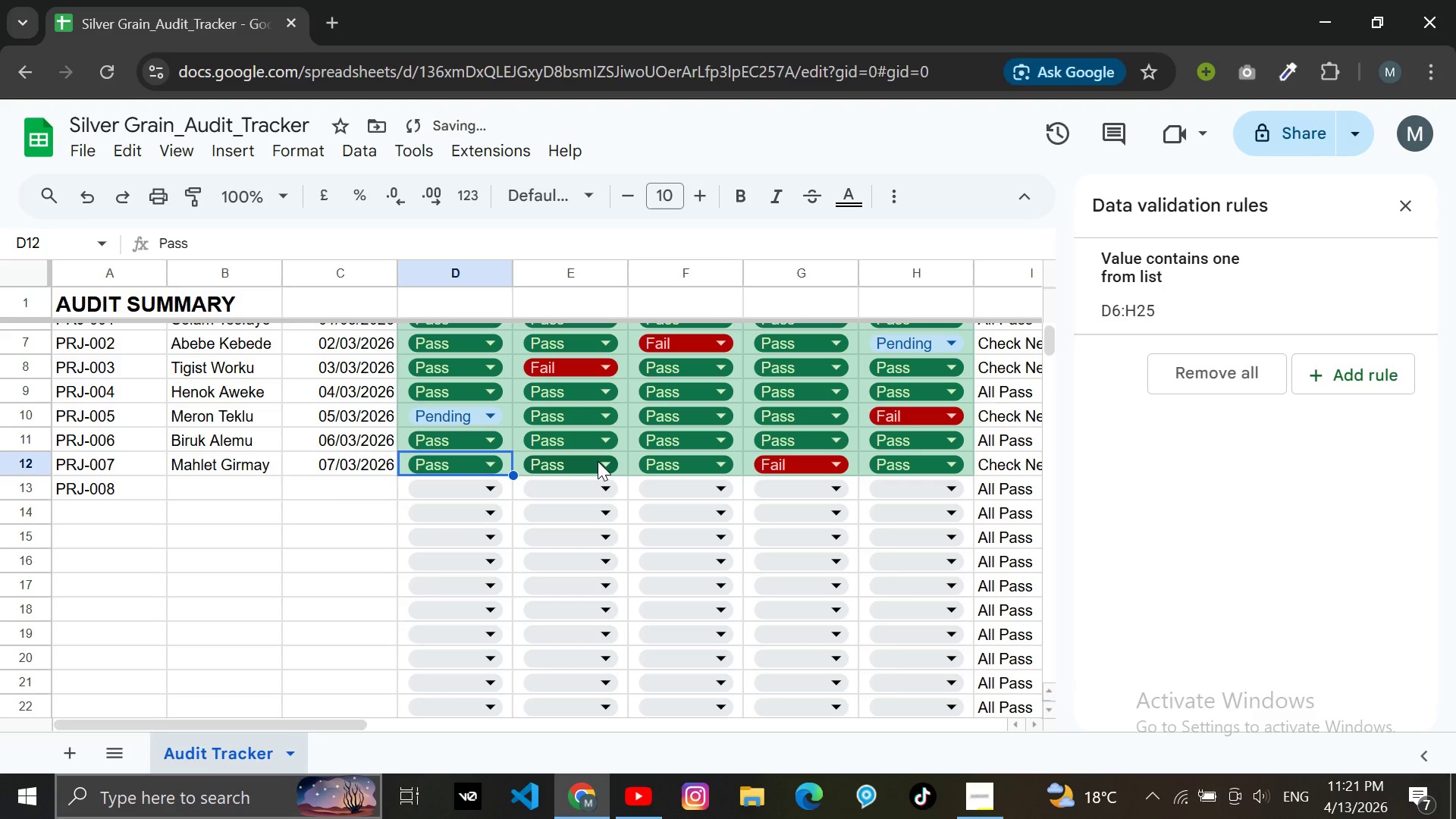 
left_click([714, 466])
 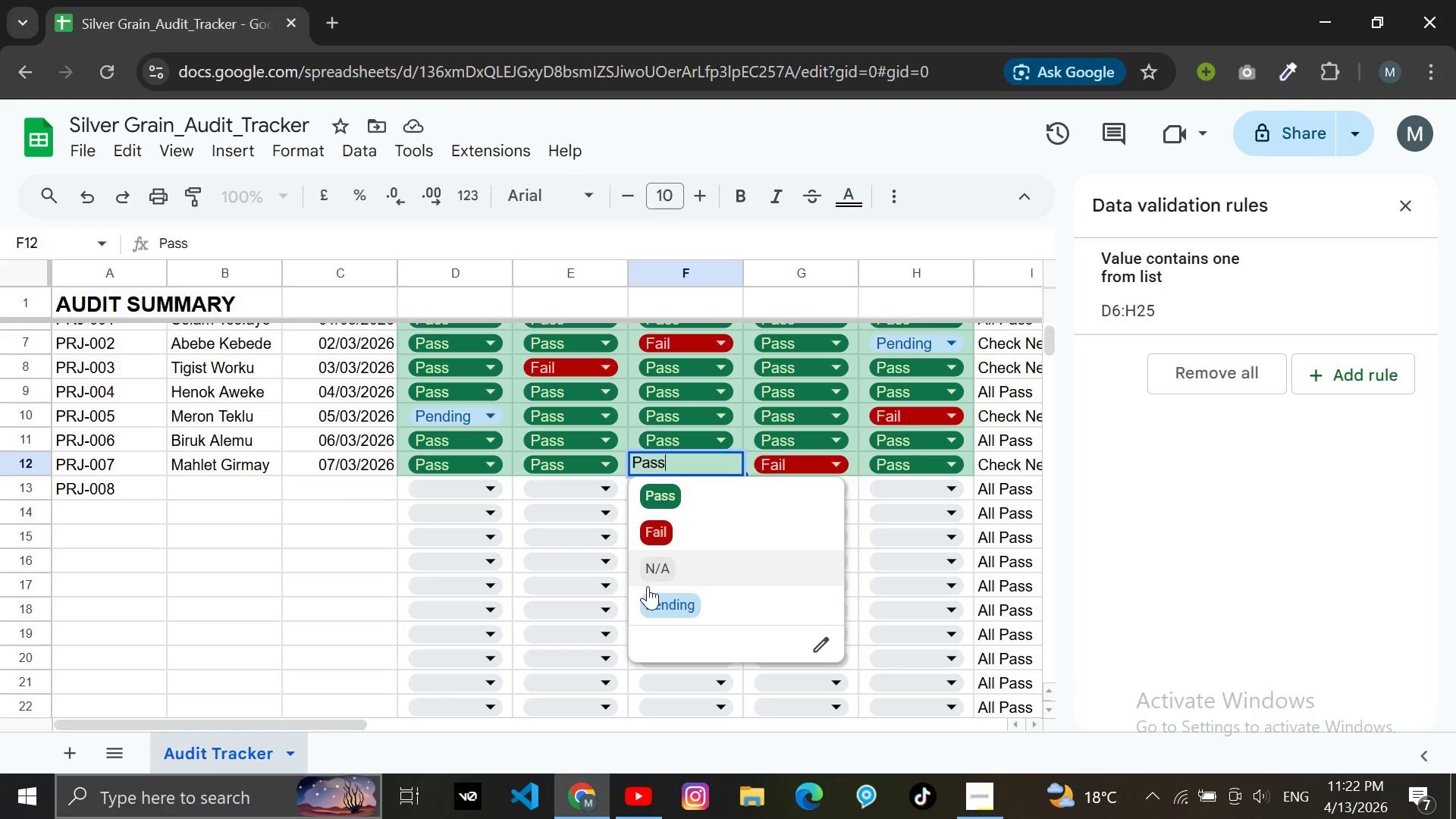 
left_click([648, 588])
 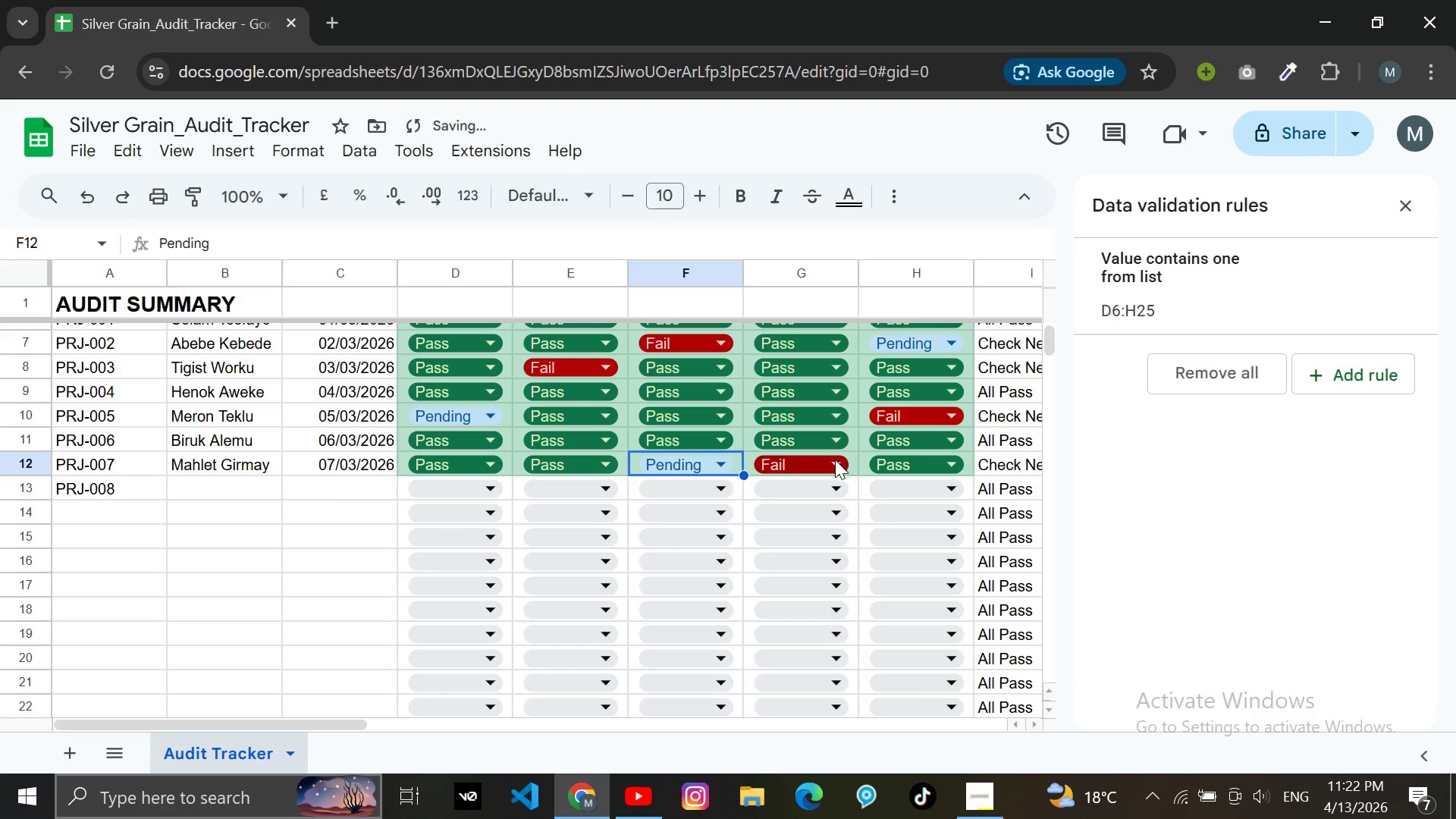 
left_click([831, 463])
 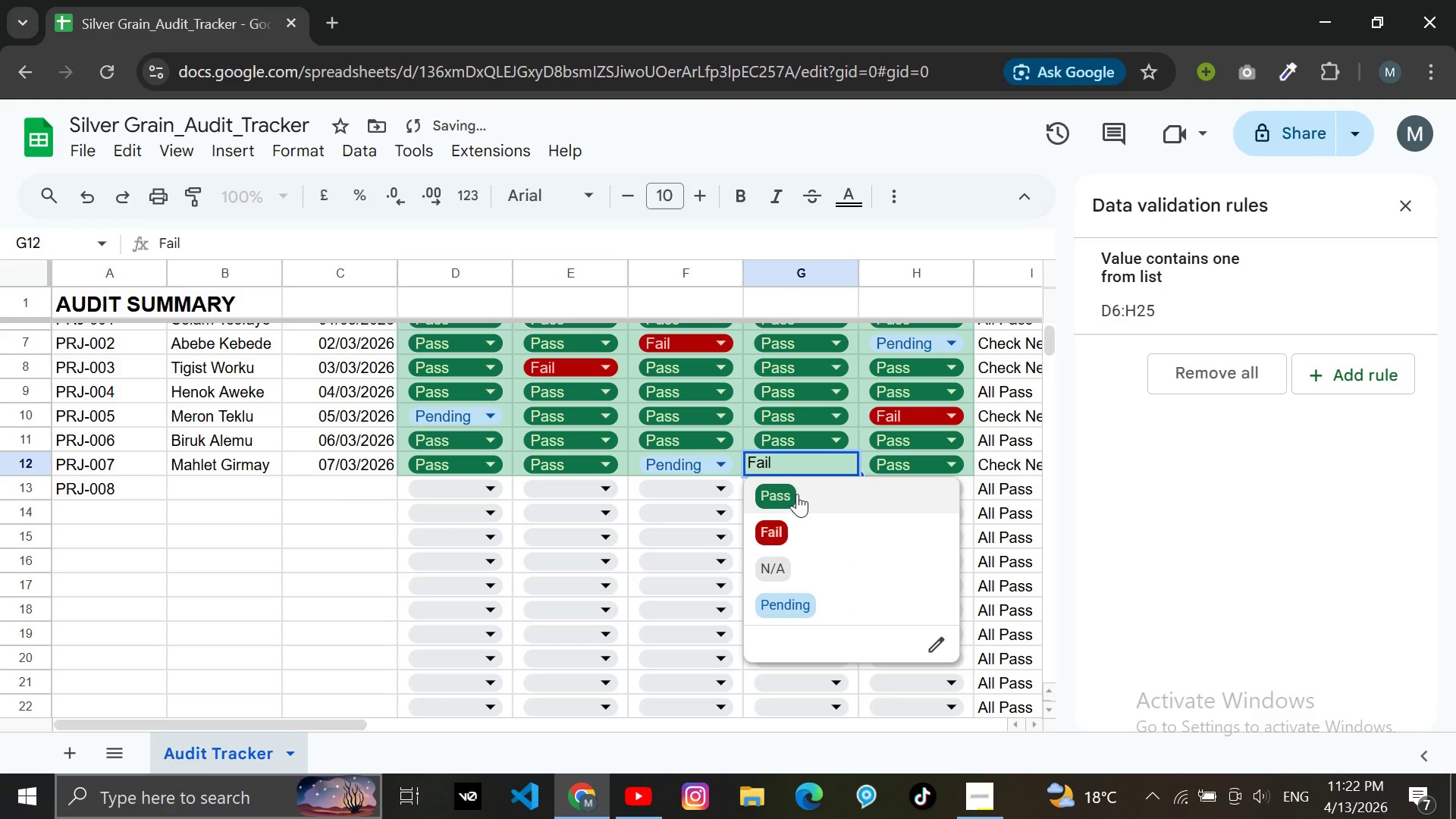 
left_click([795, 494])
 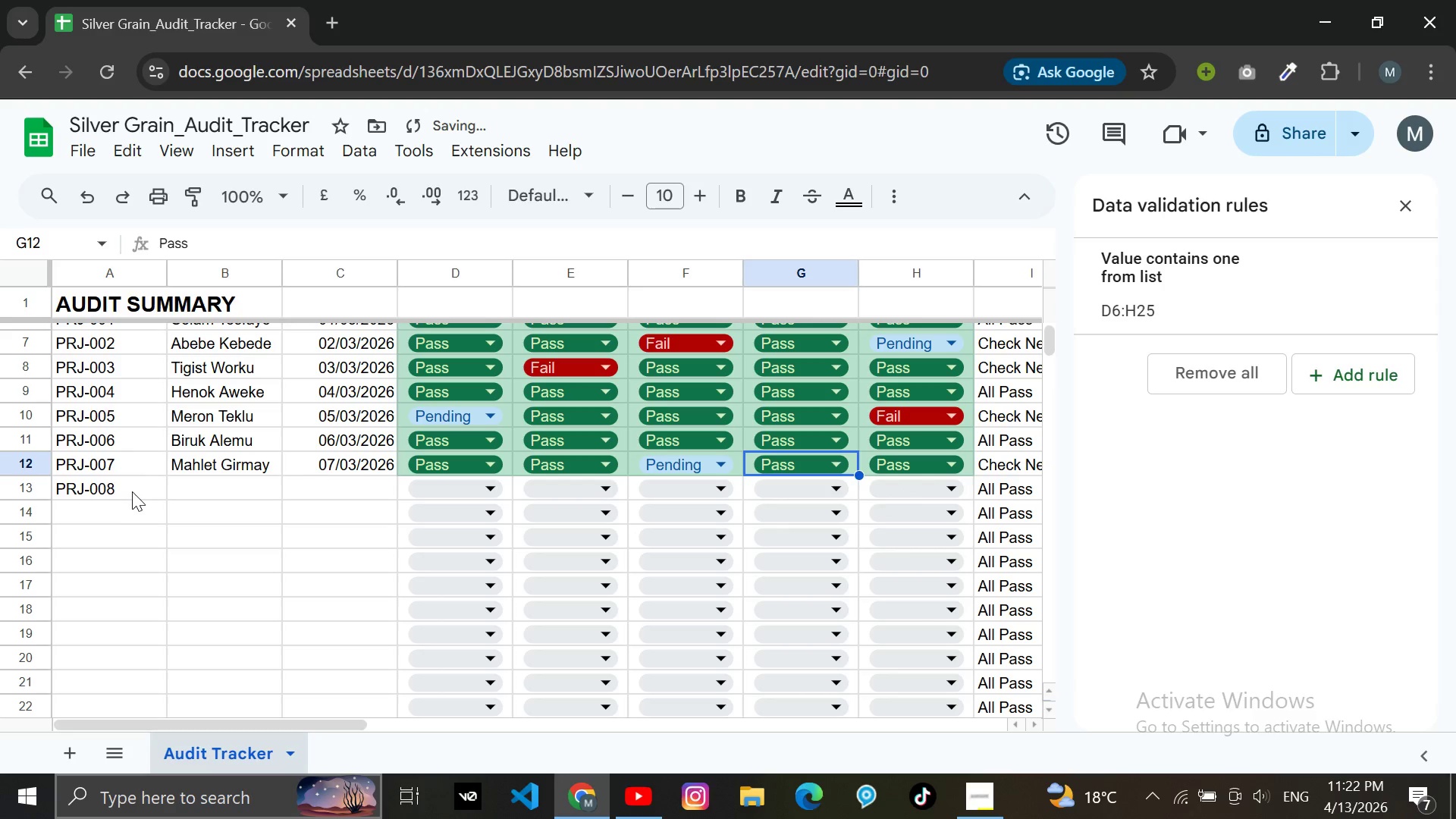 
left_click([178, 489])
 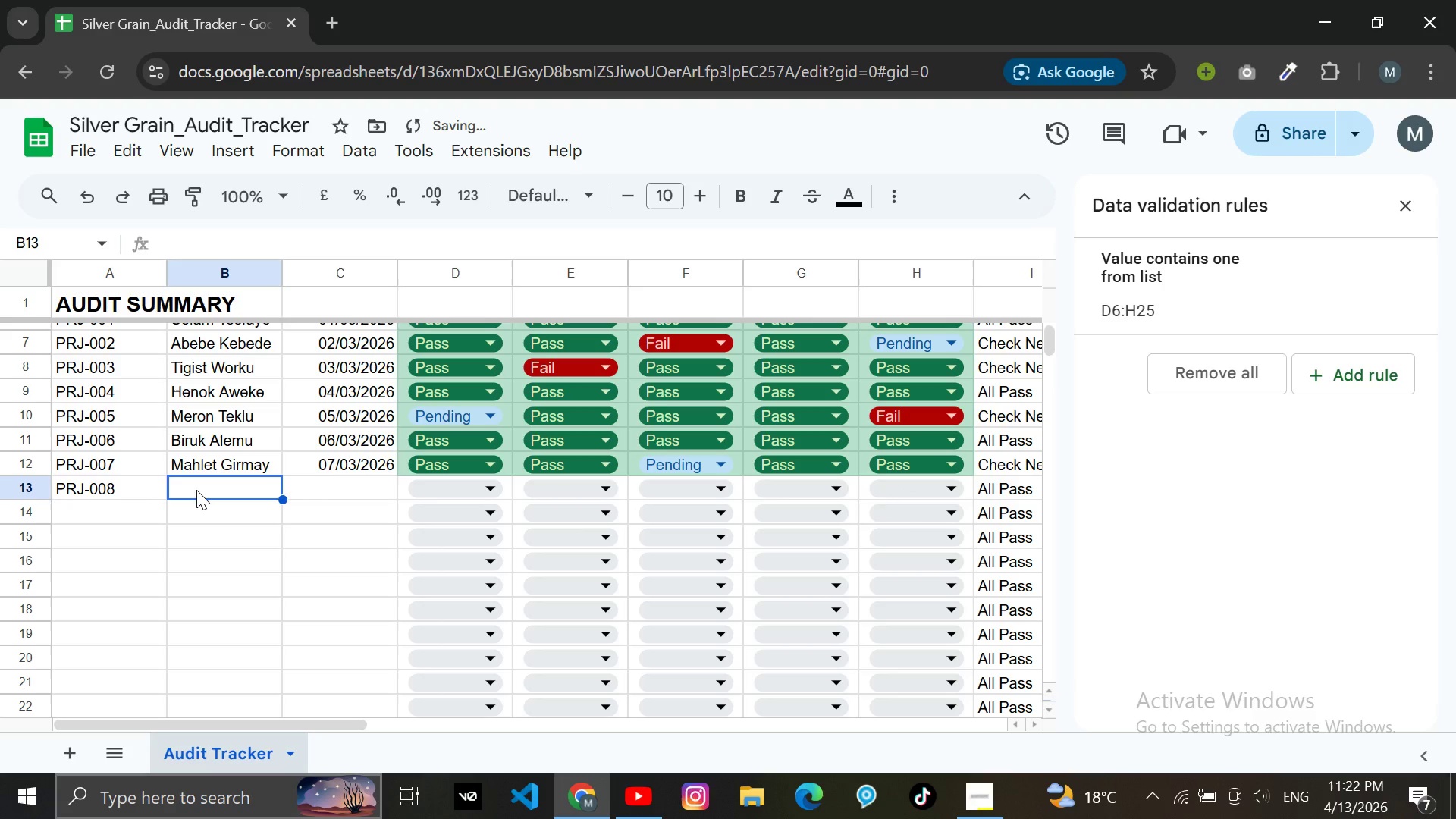 
left_click([196, 490])
 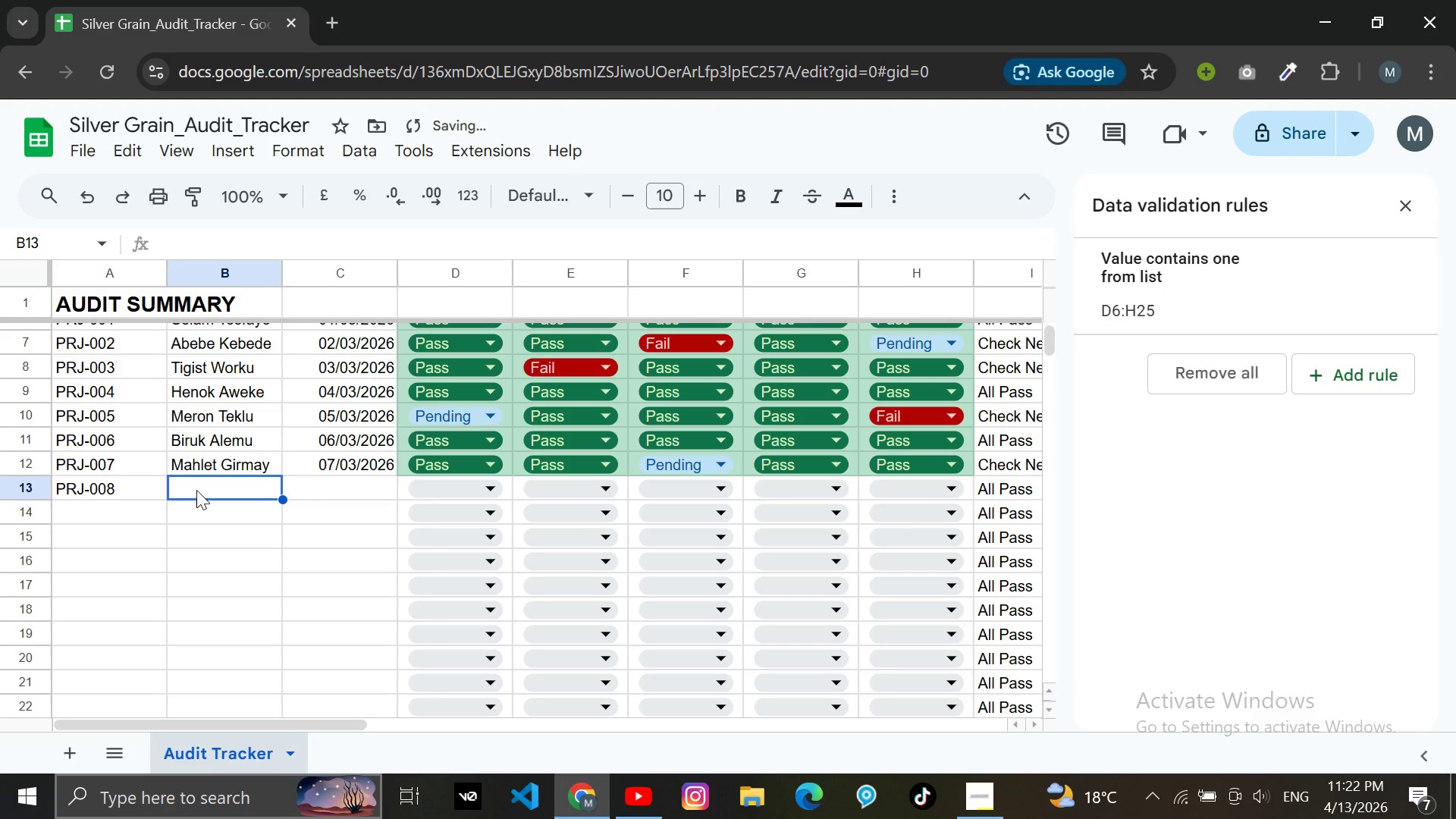 
type(Tekle Berhan)
 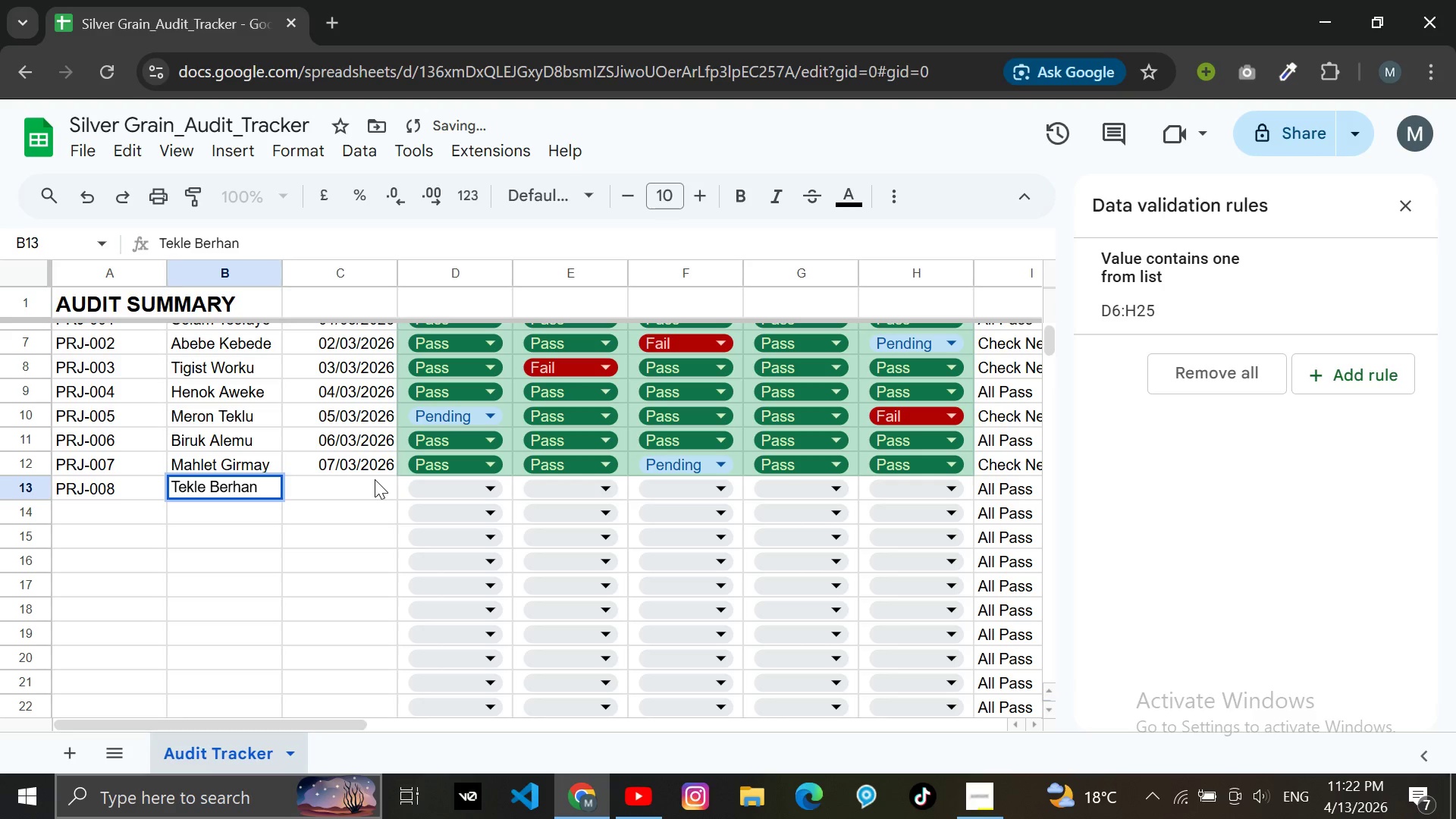 
left_click([375, 479])
 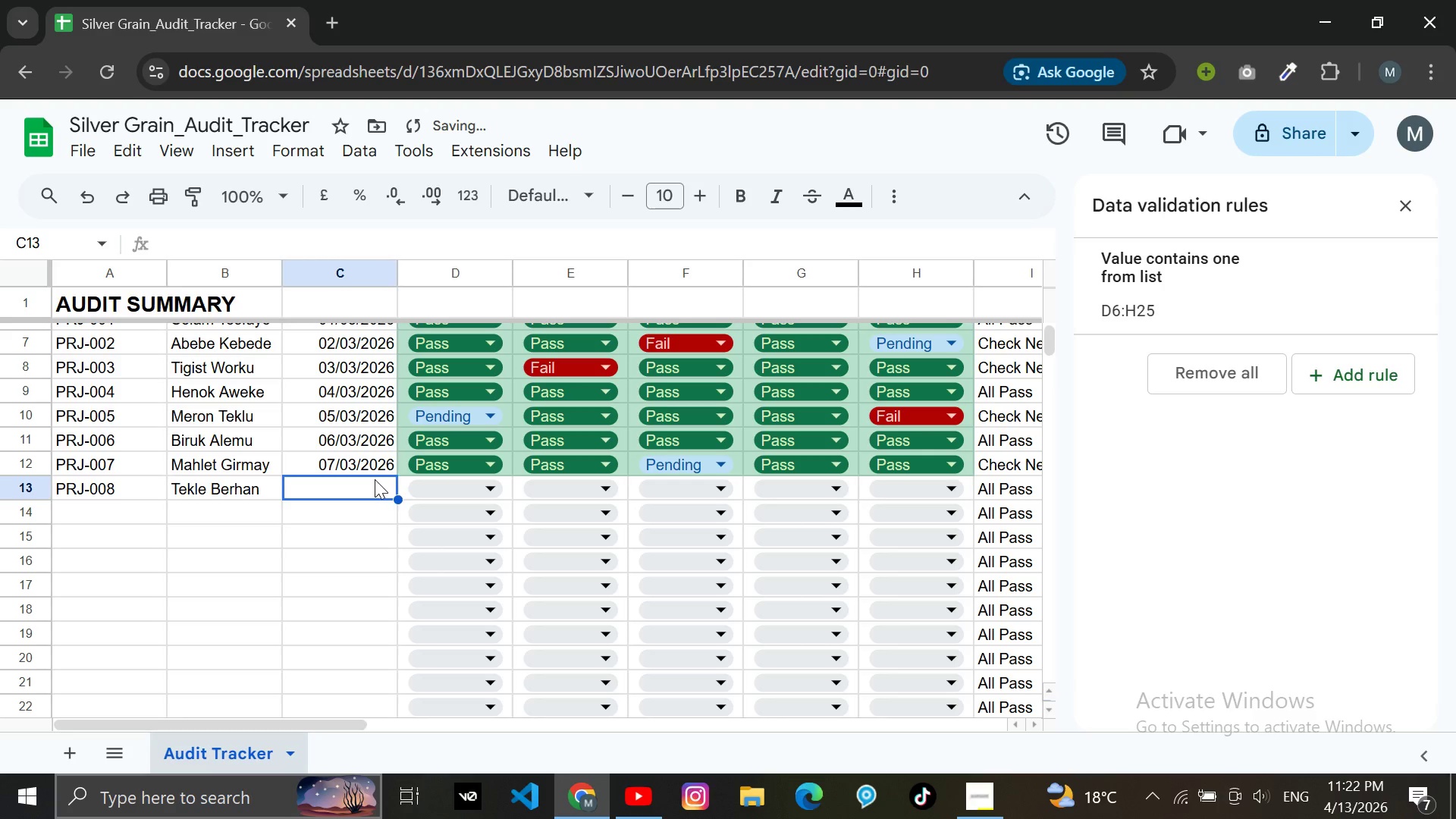 
type(08/03/2026)
 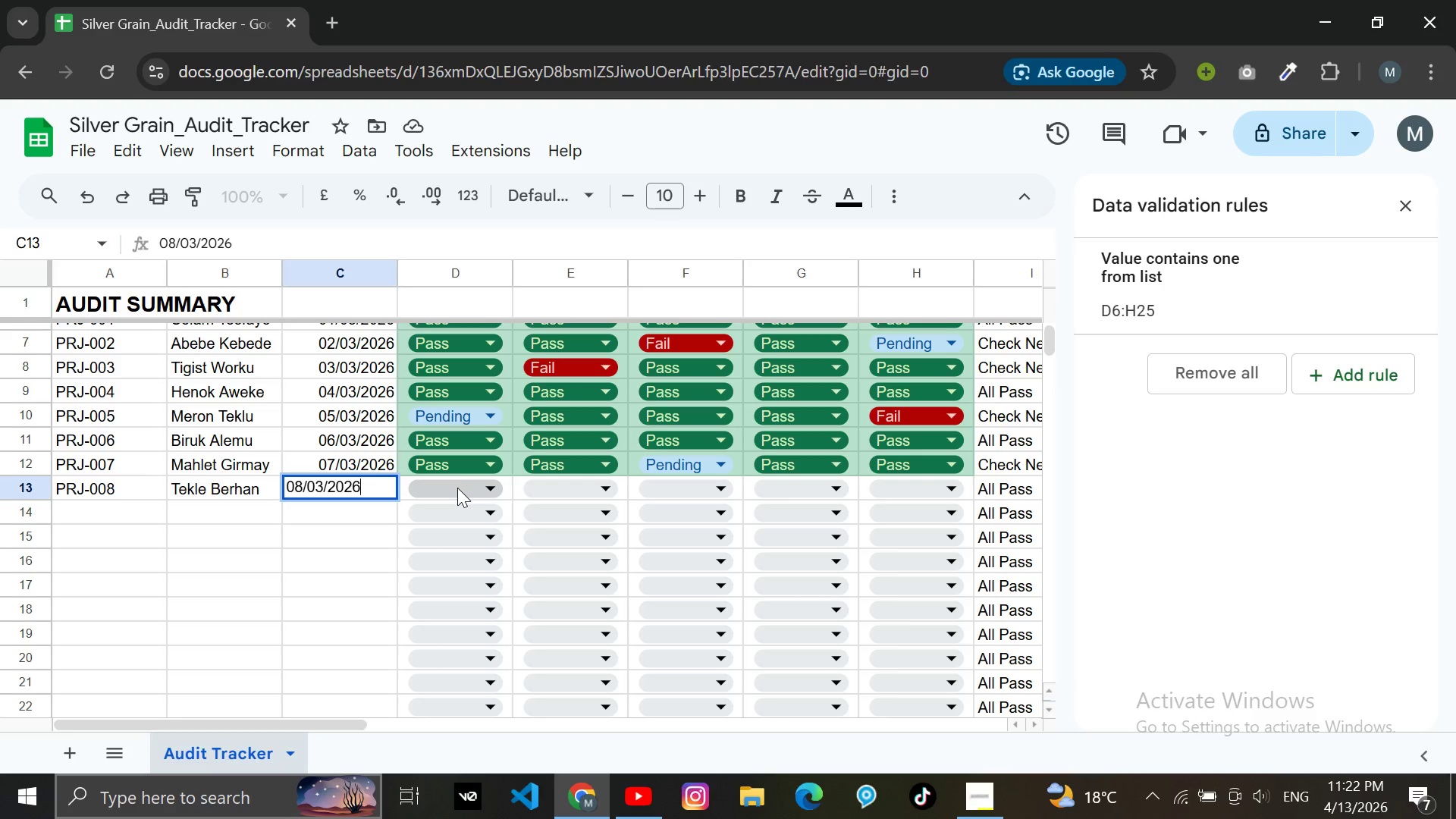 
left_click([457, 488])
 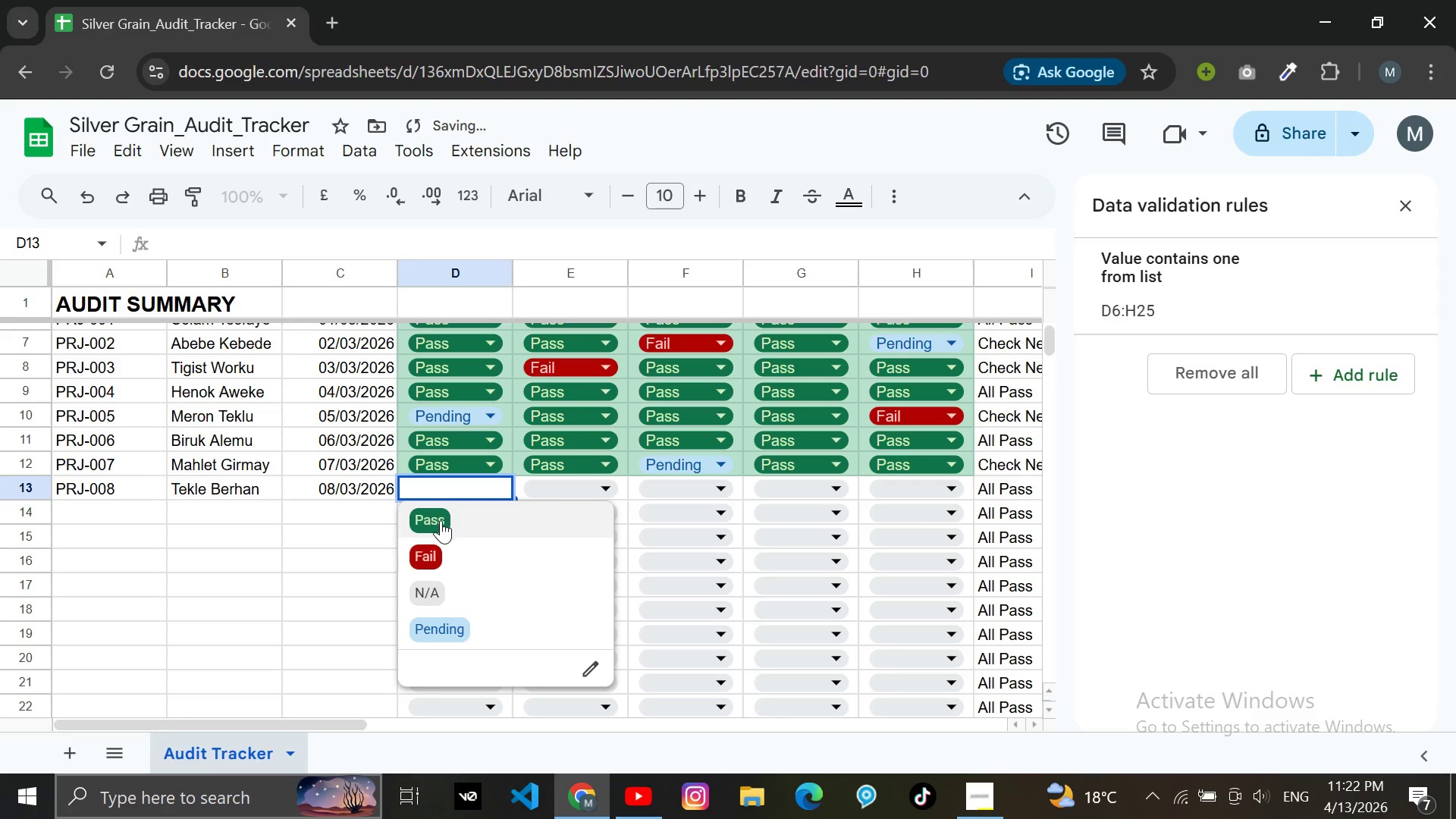 
left_click([441, 520])
 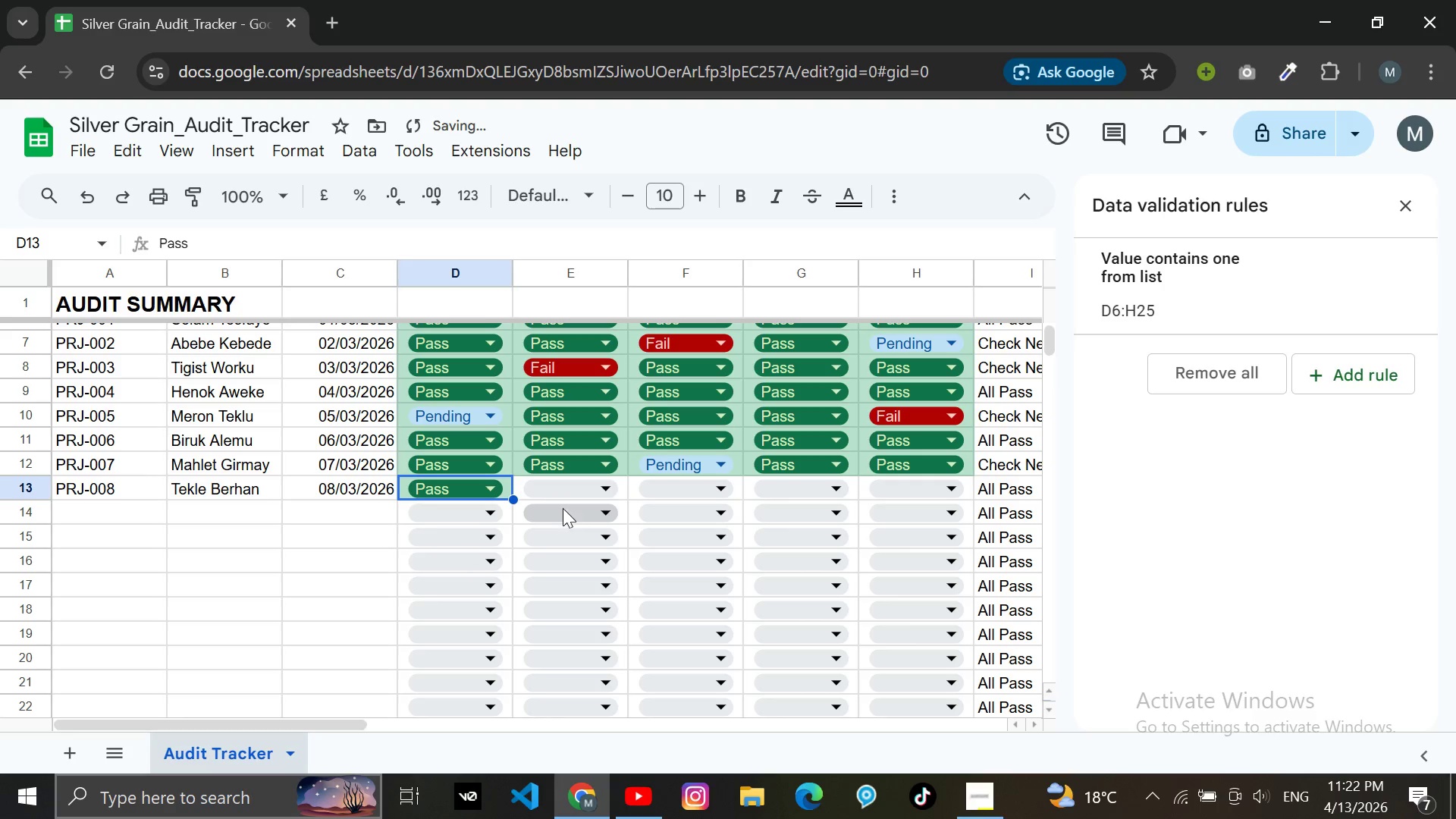 
left_click([586, 488])
 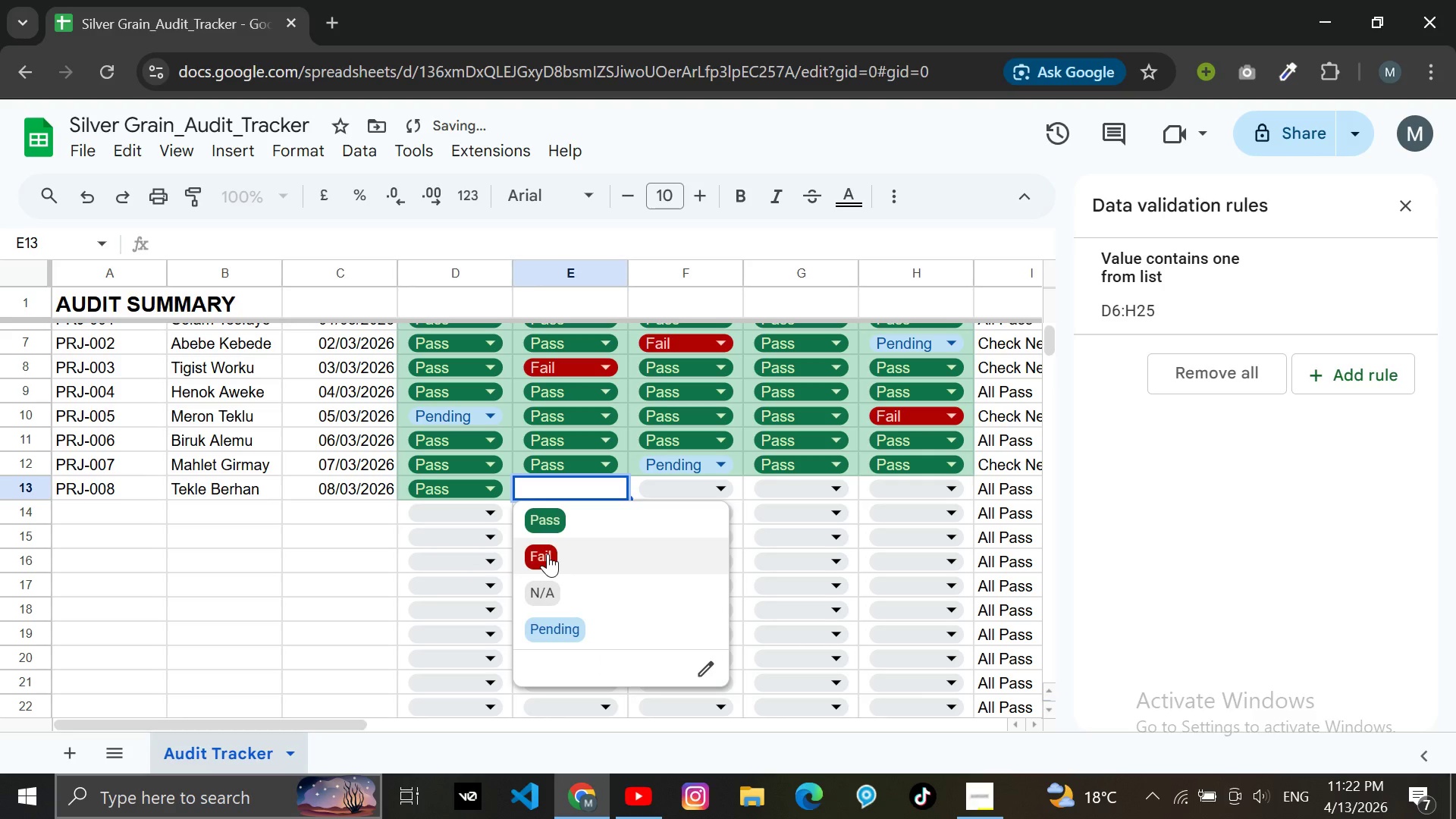 
left_click([548, 554])
 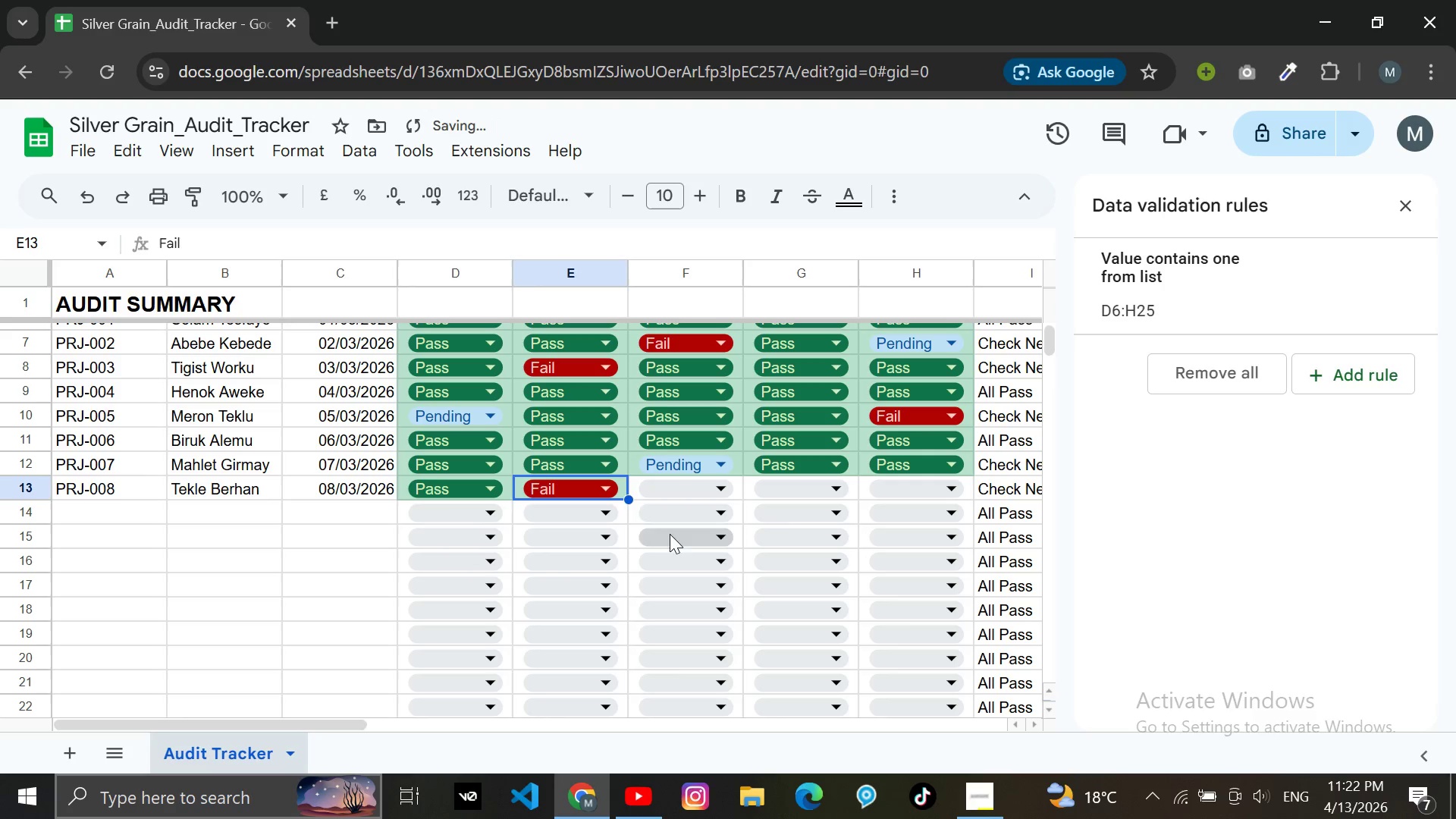 
left_click([684, 482])
 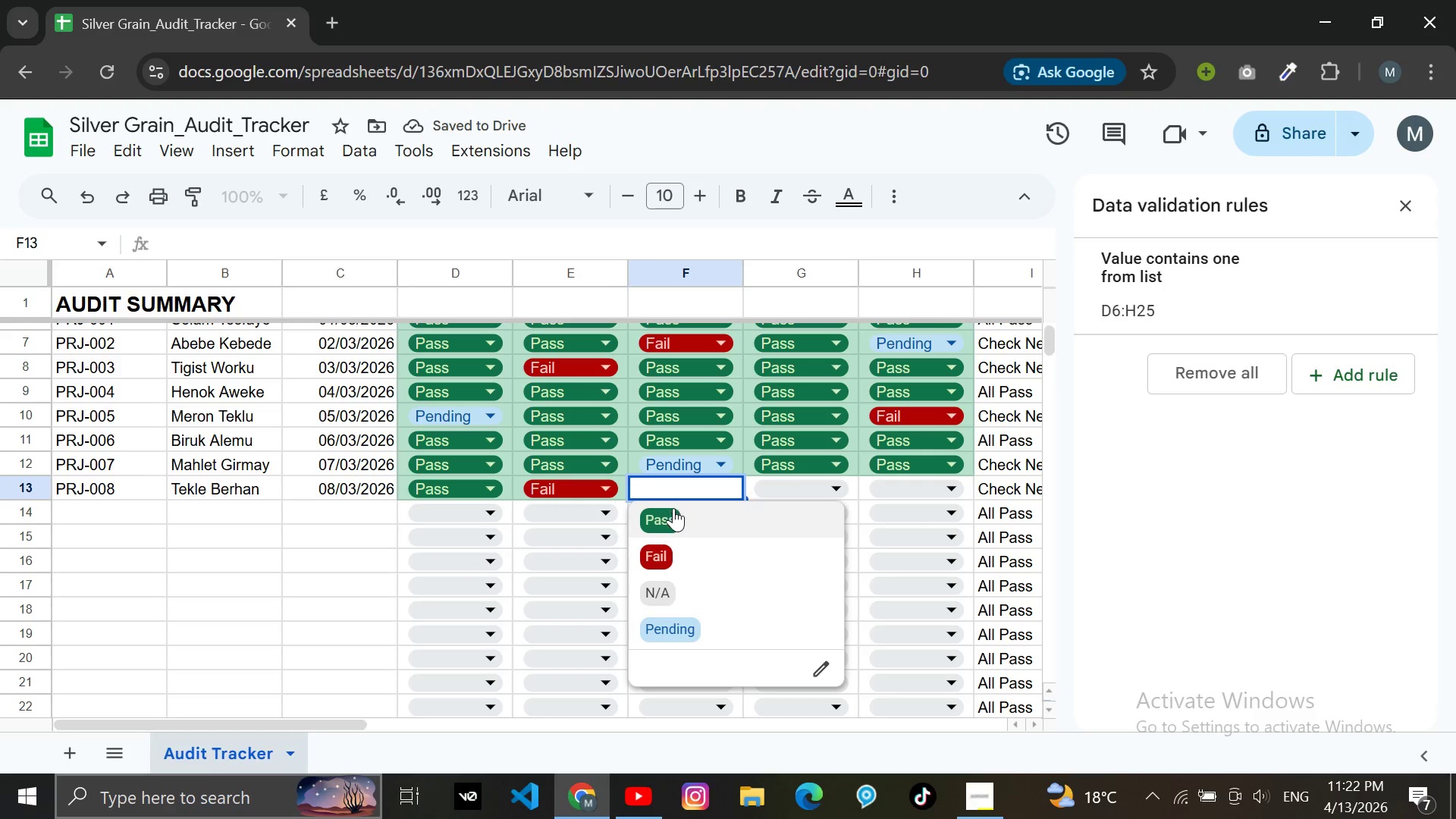 
left_click([670, 511])
 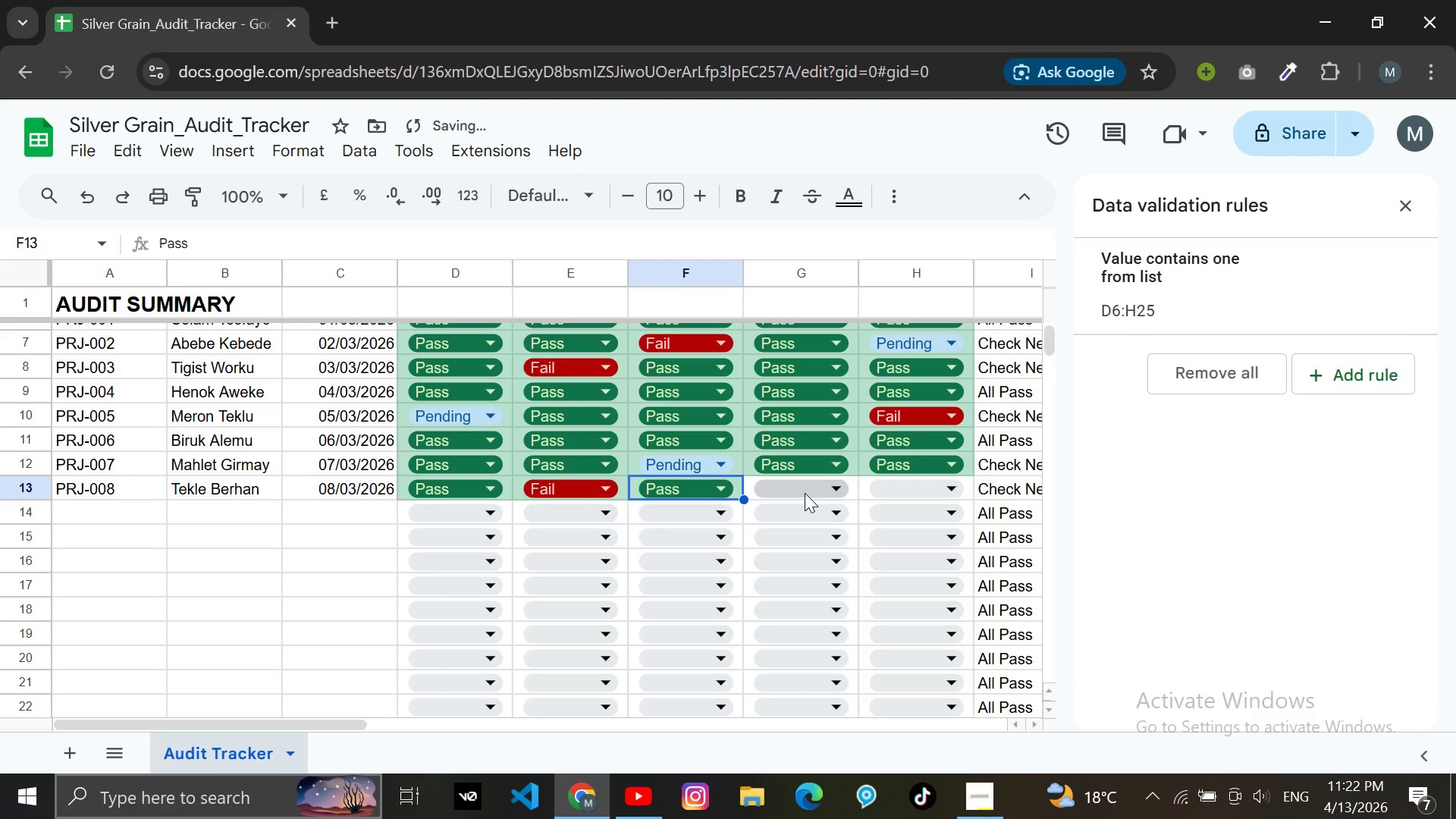 
left_click([805, 493])
 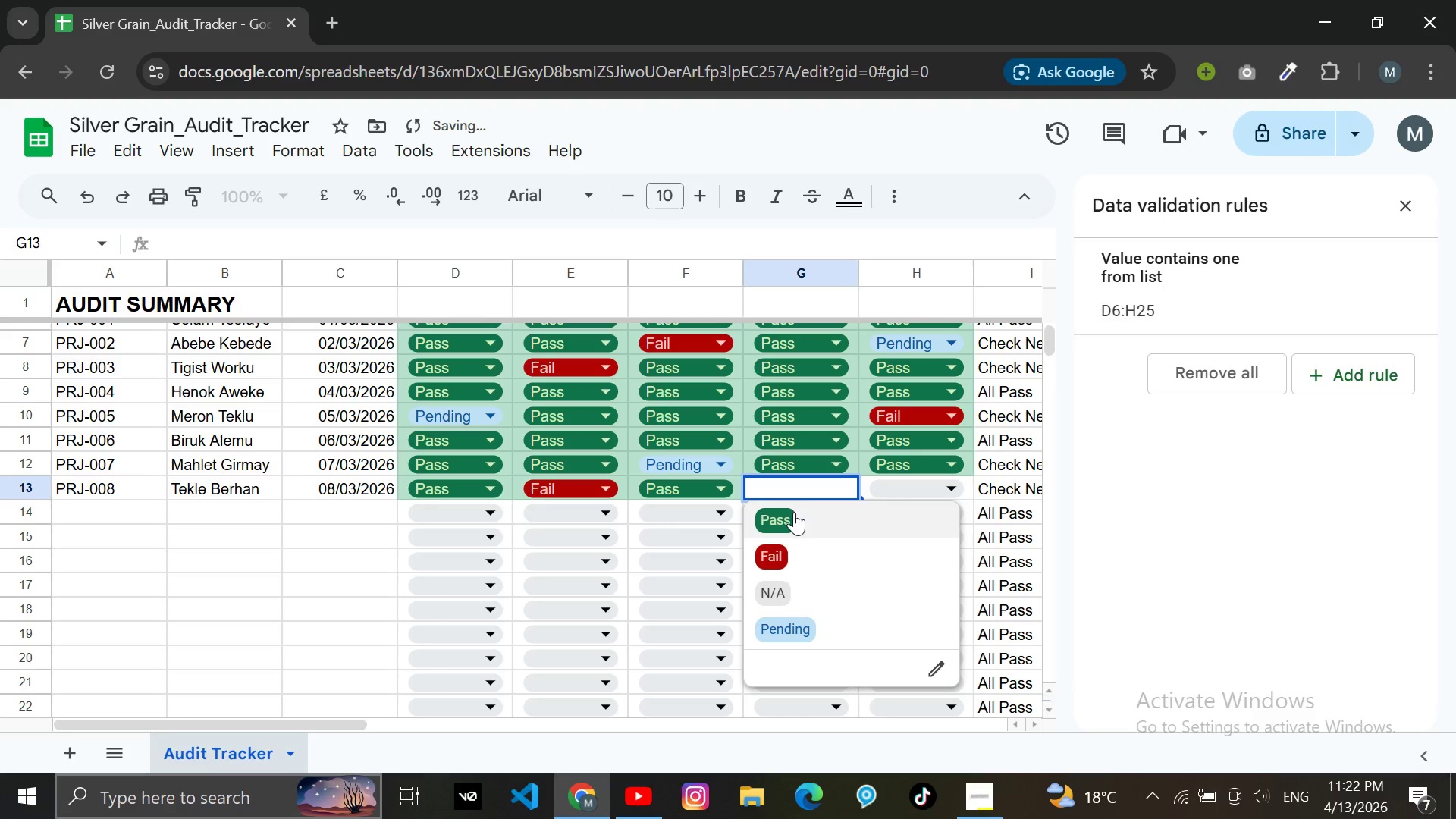 
left_click([794, 513])
 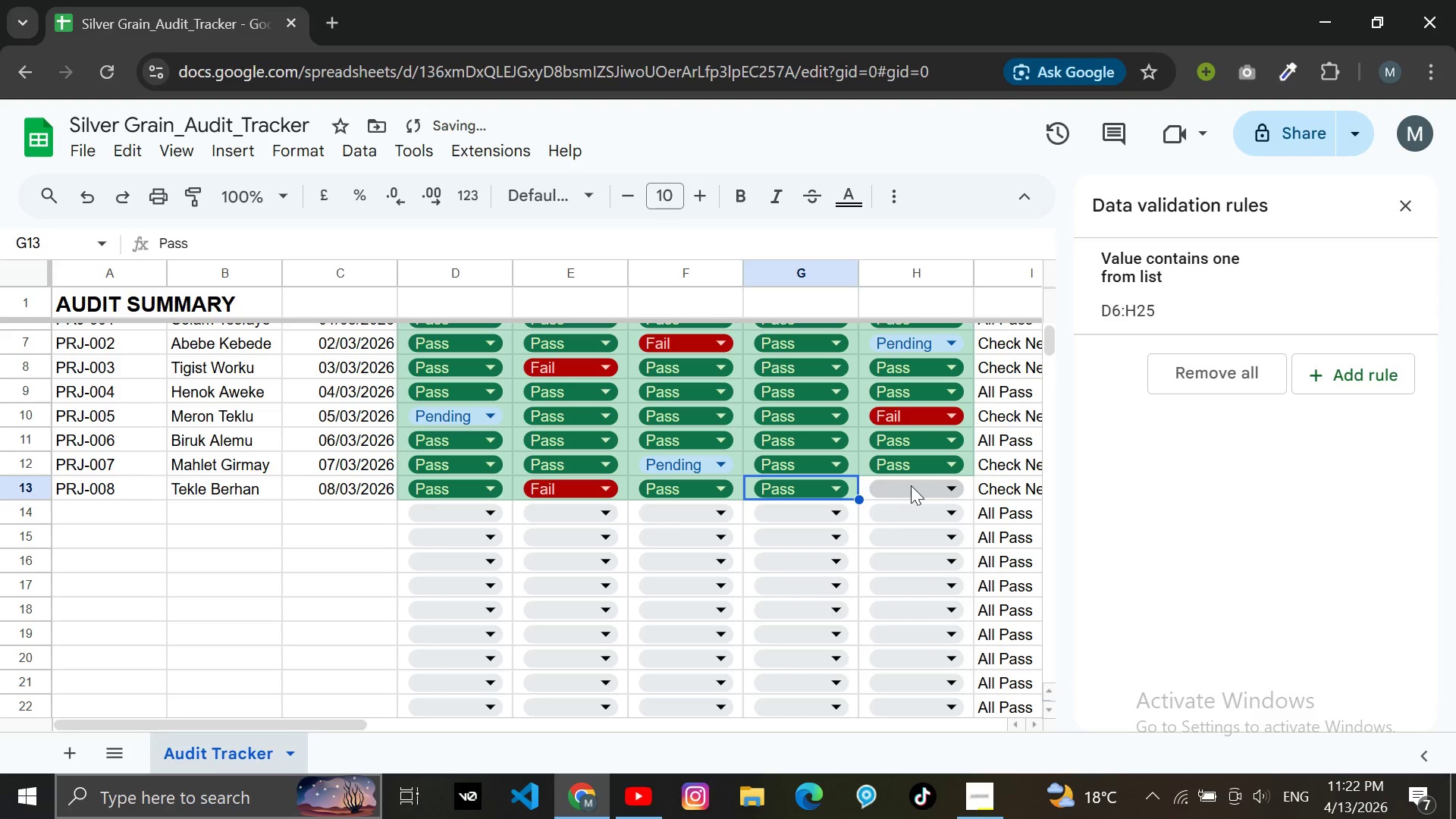 
left_click([912, 485])
 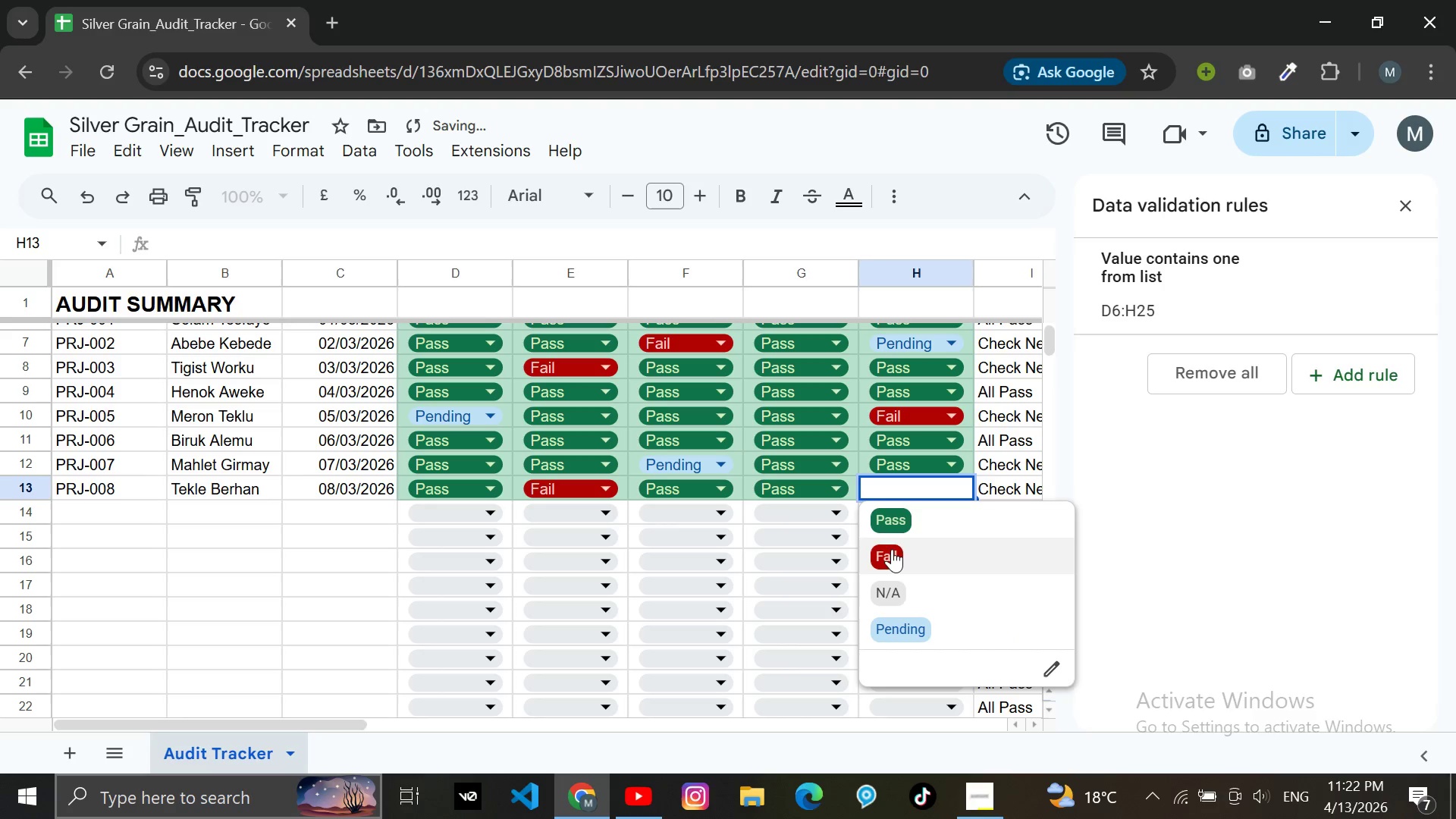 
left_click([892, 551])
 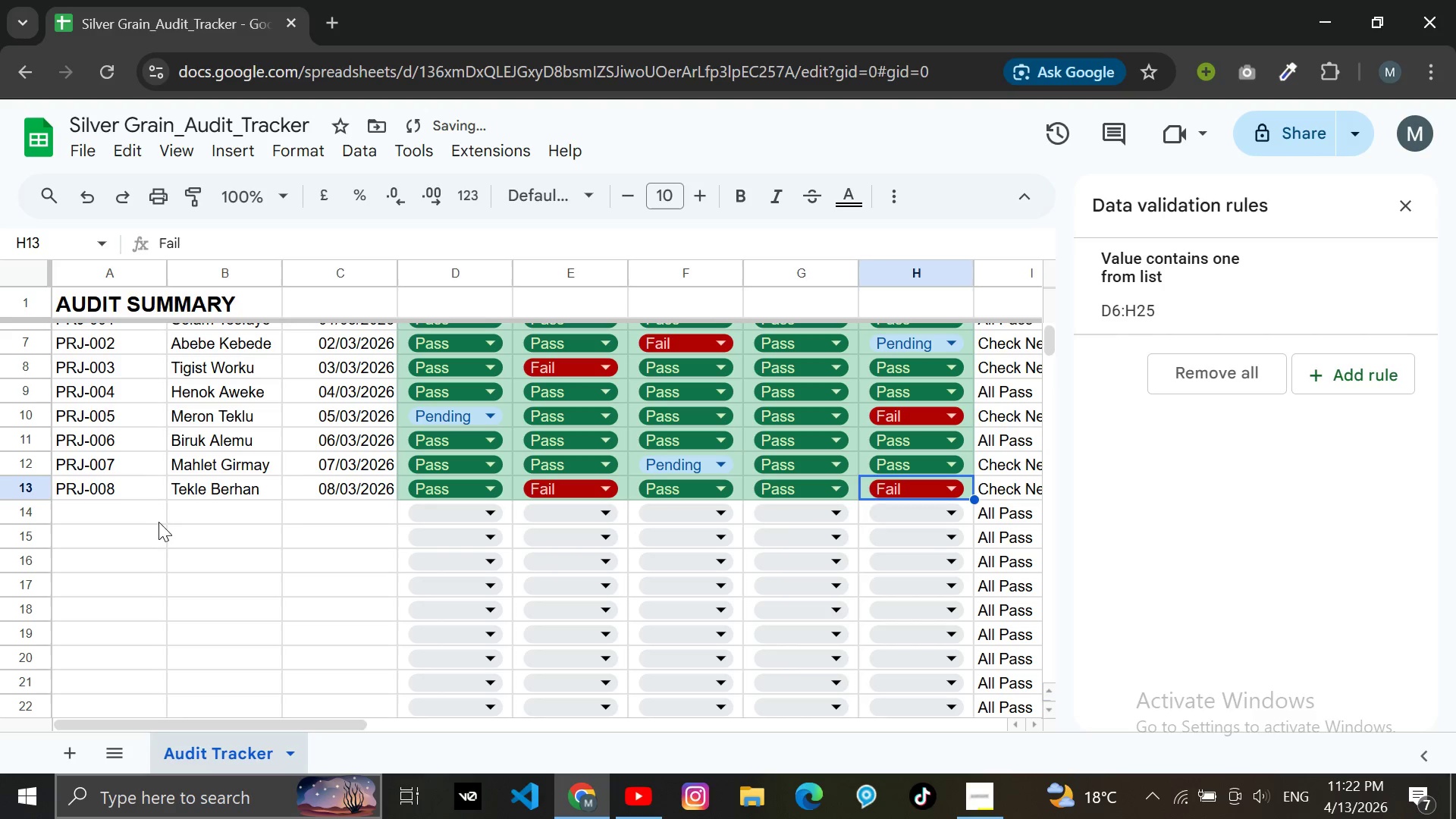 
left_click([121, 516])
 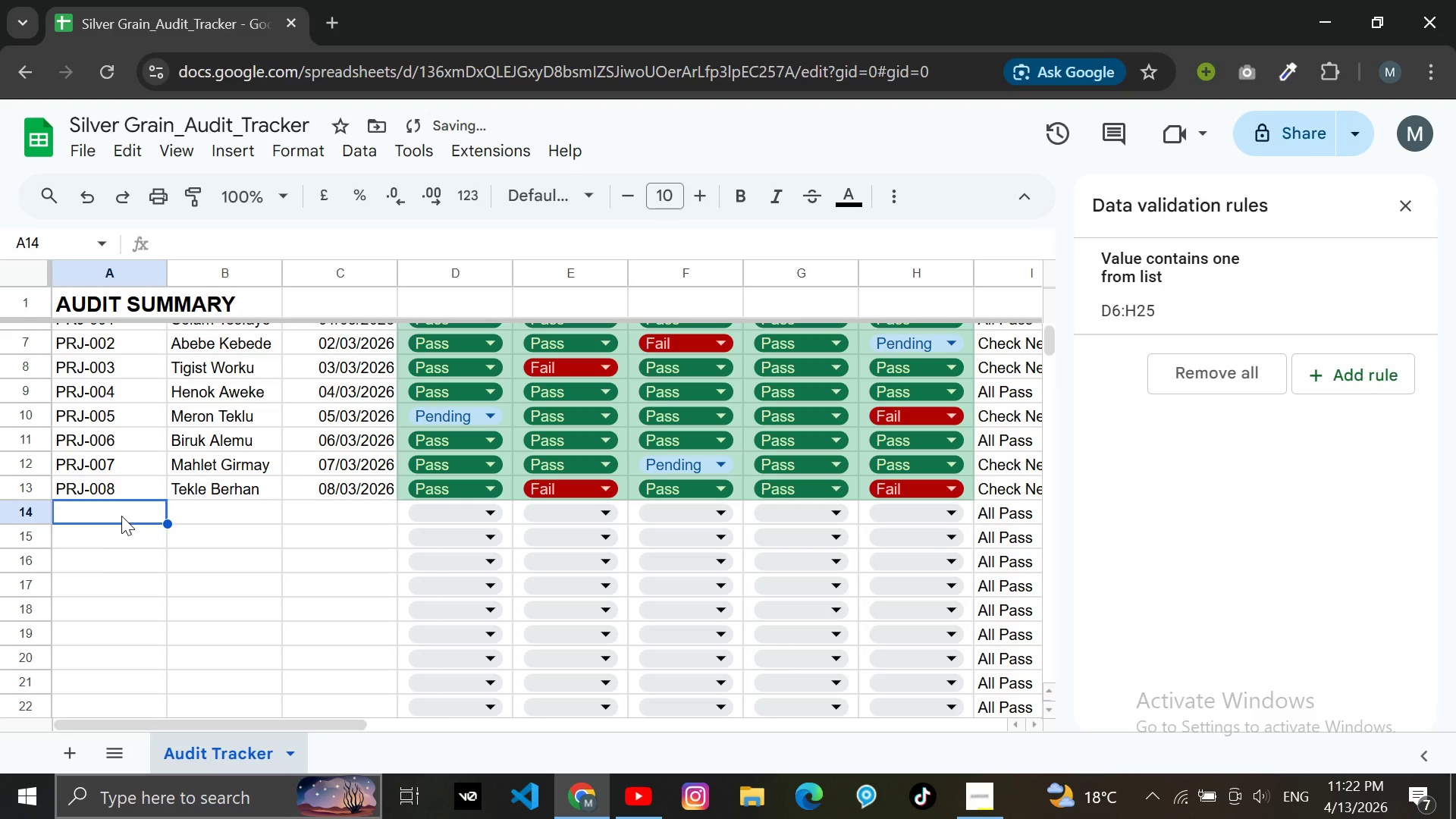 
key(Control+V)
 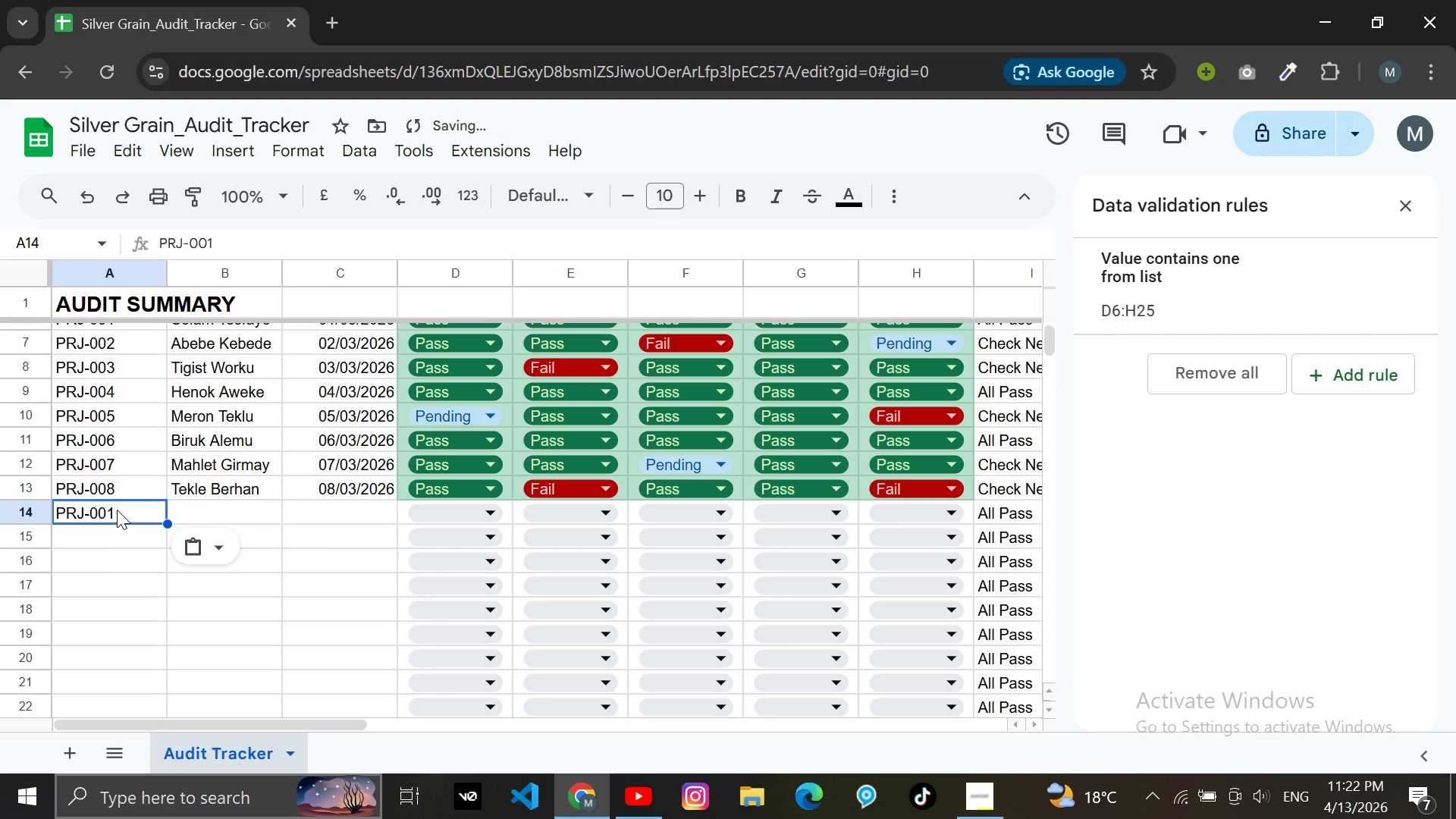 
double_click([116, 510])
 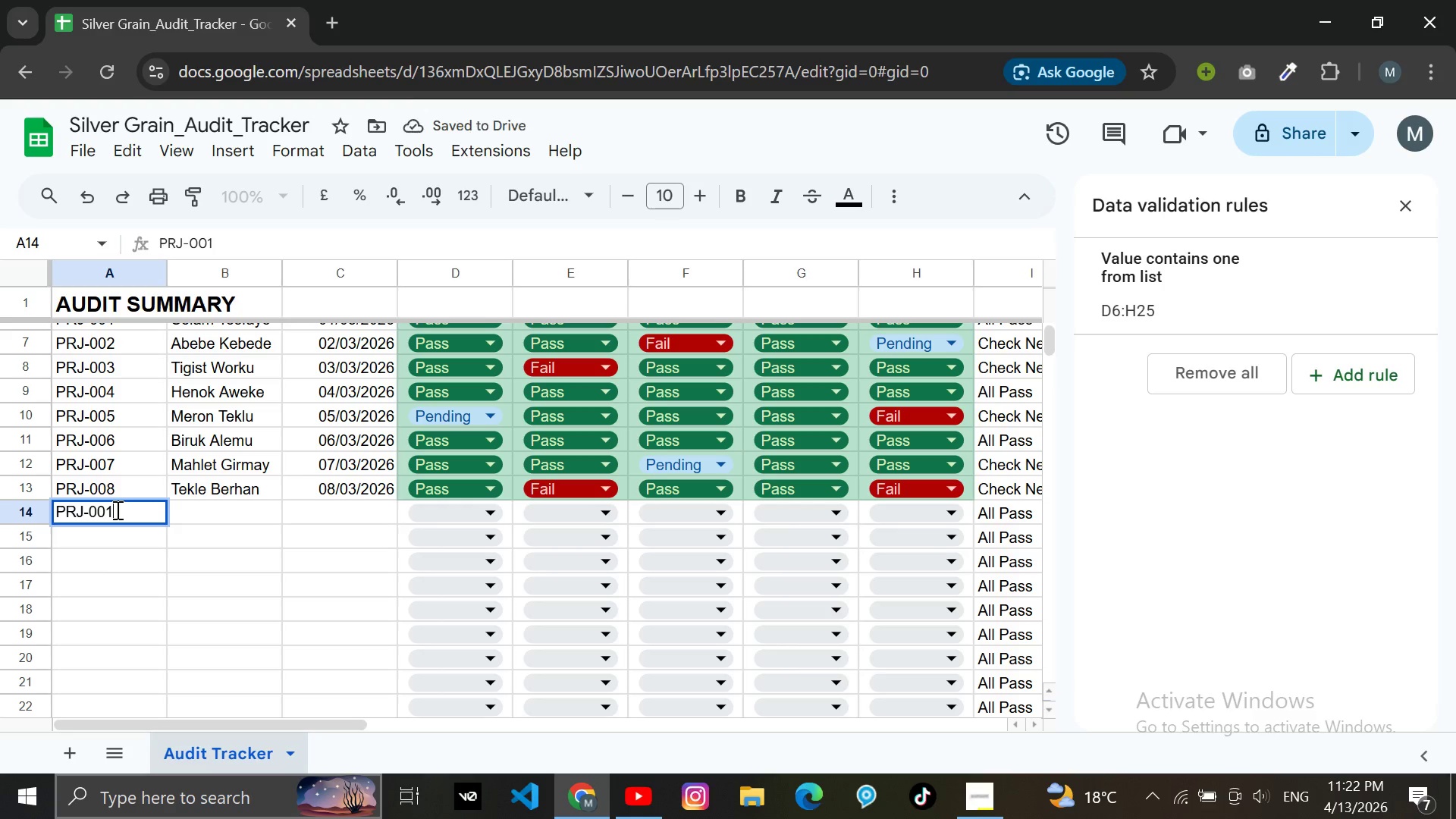 
key(Backspace)
 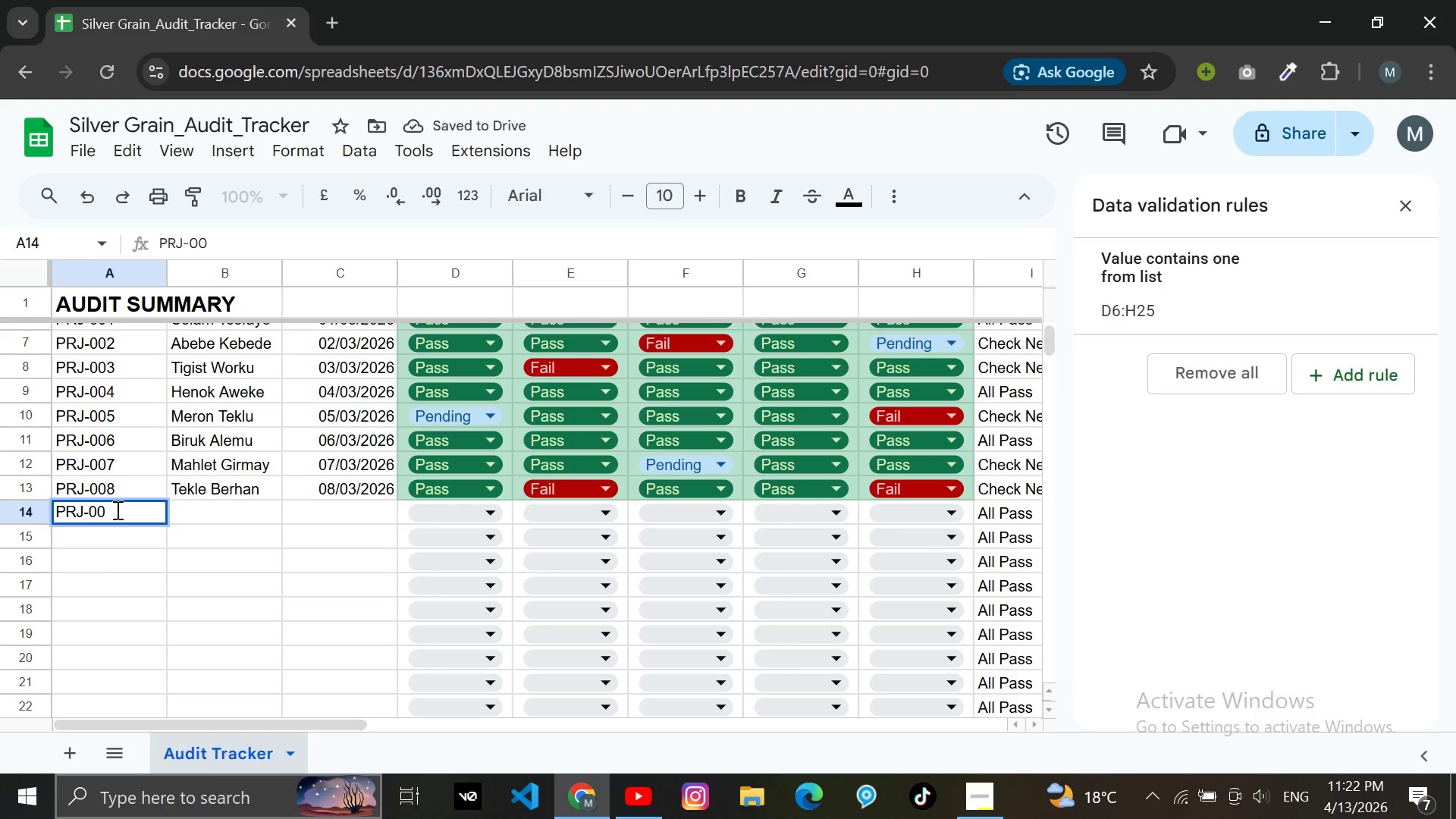 
key(9)
 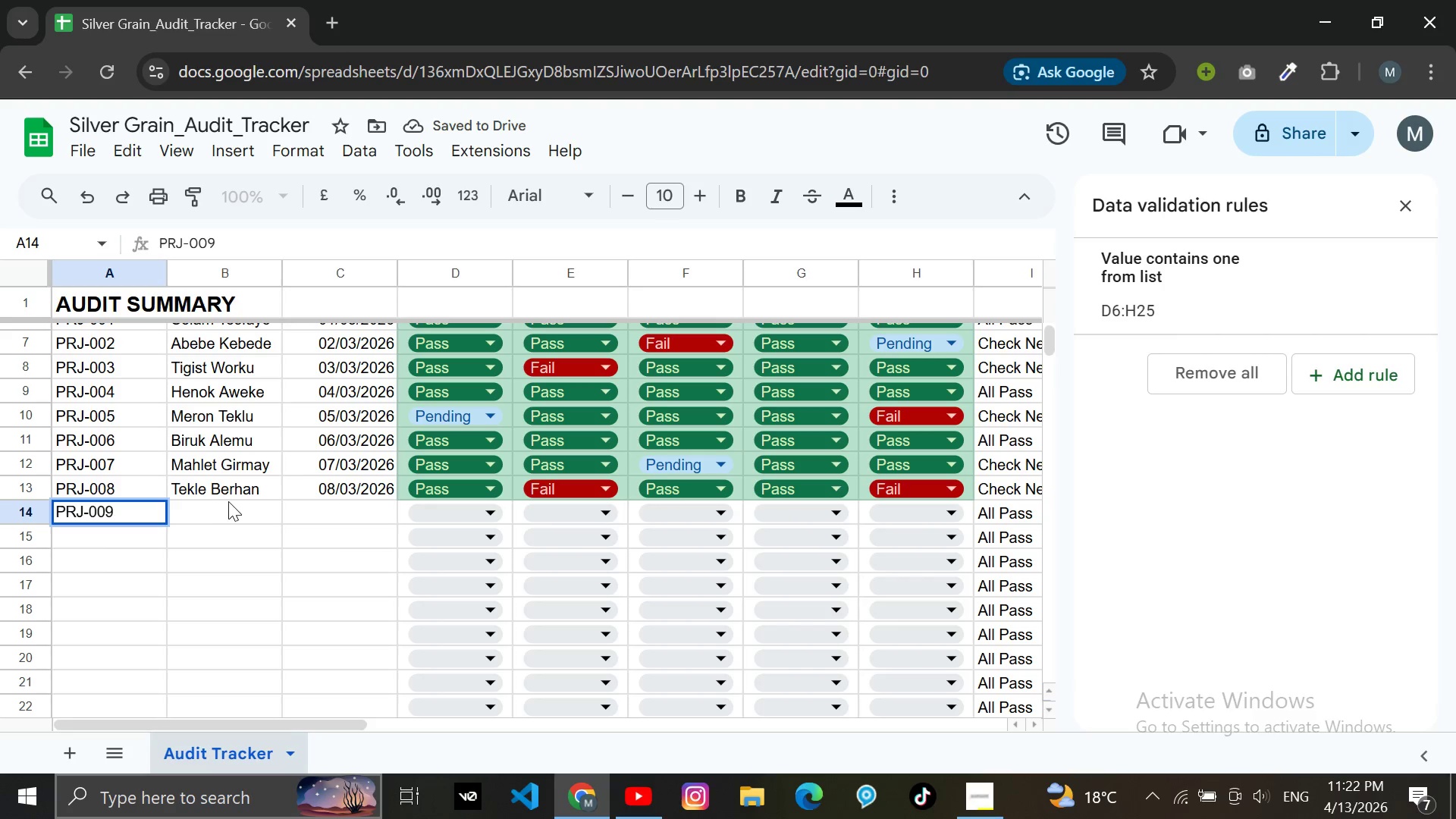 
left_click([228, 501])
 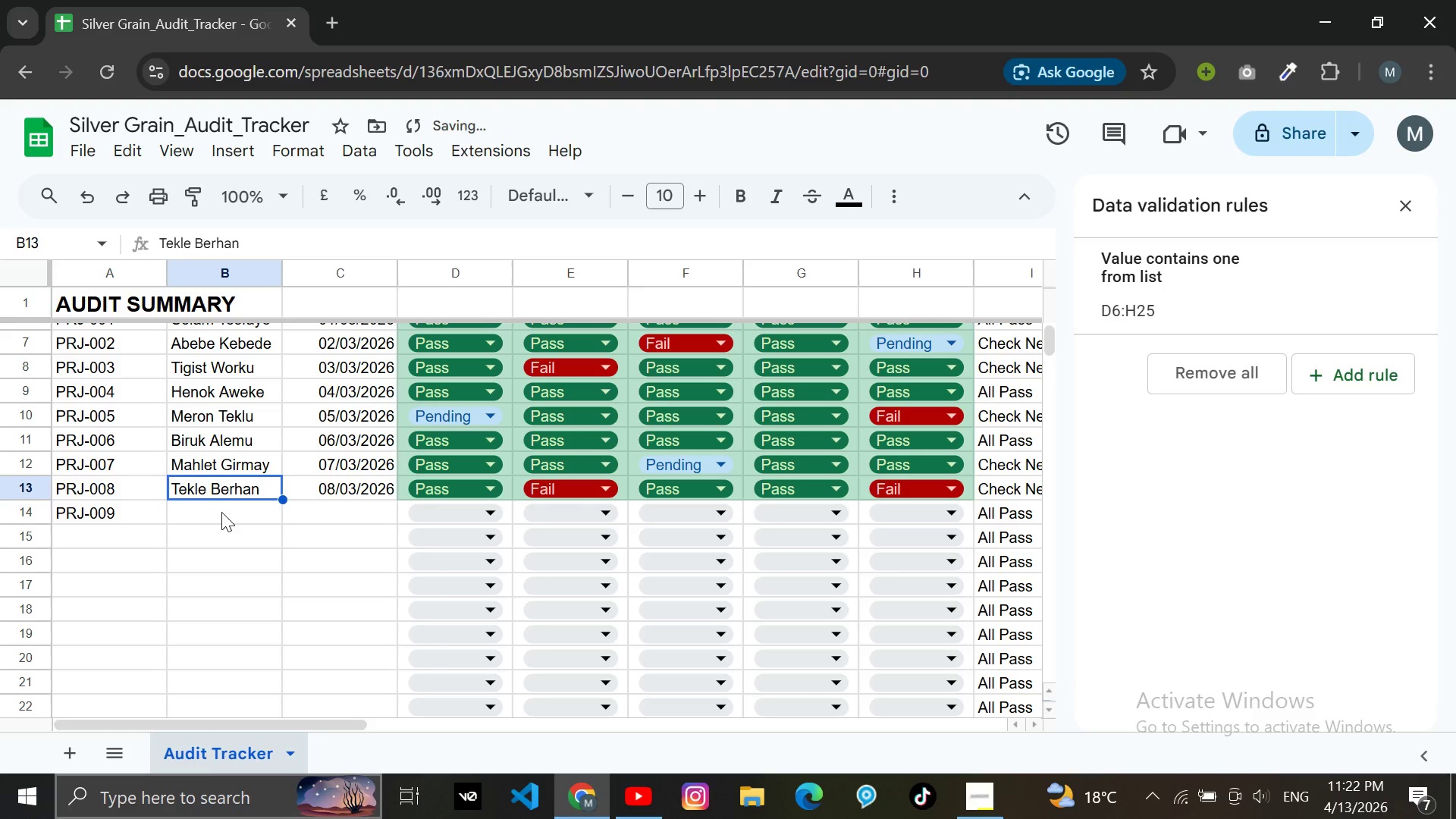 
left_click([217, 516])
 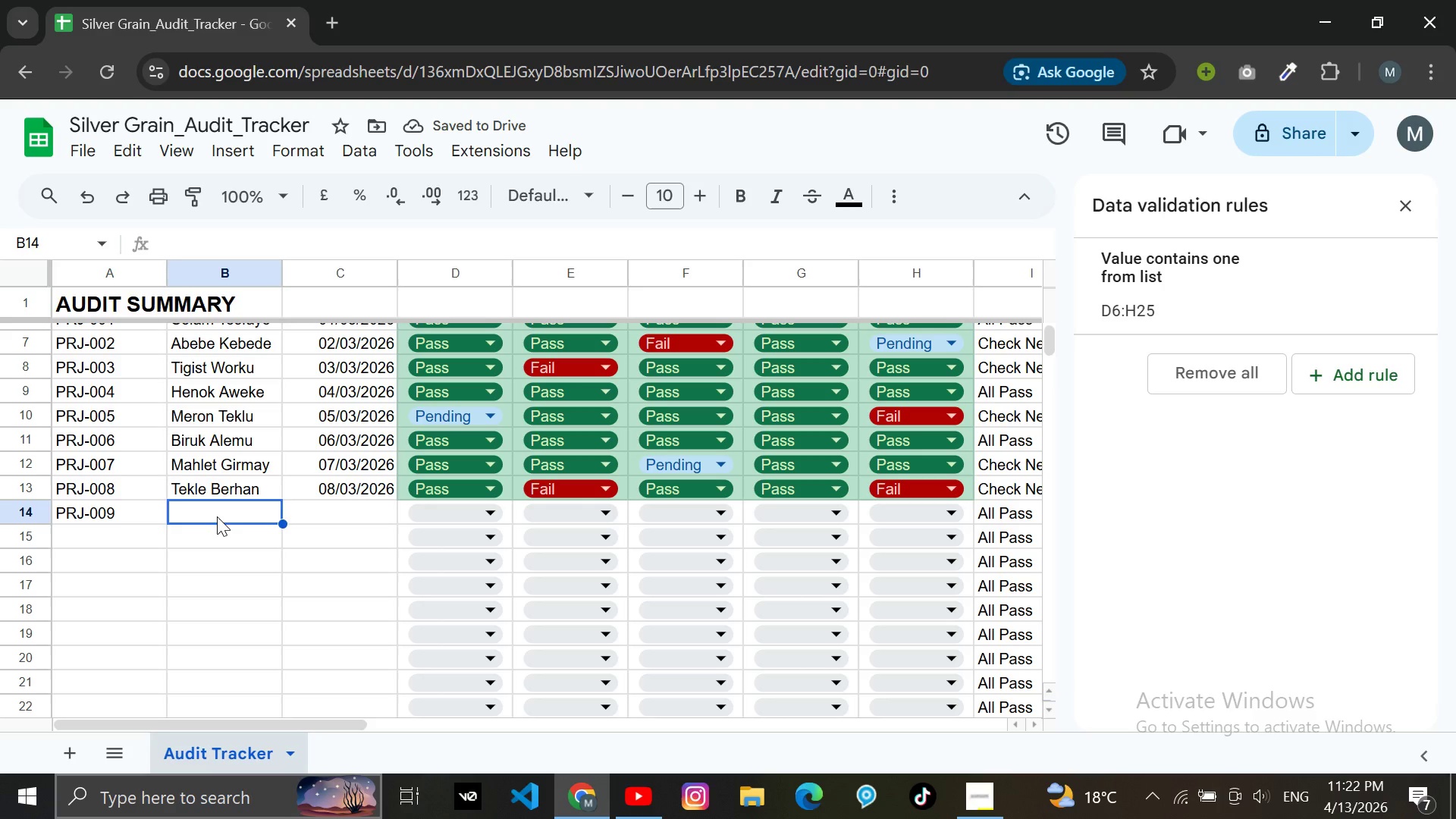 
type(Hiwot Alemu)
 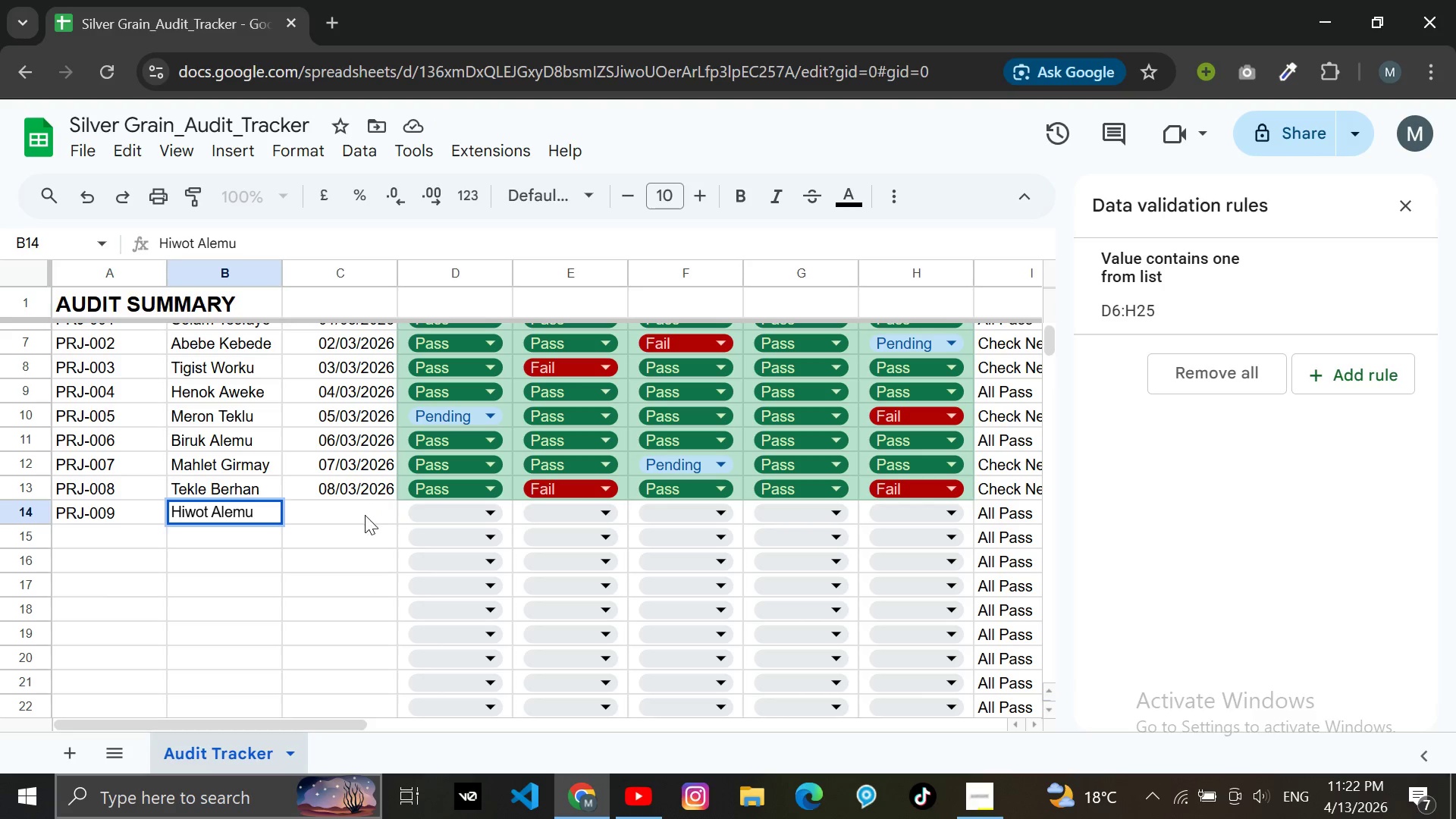 
left_click([364, 515])
 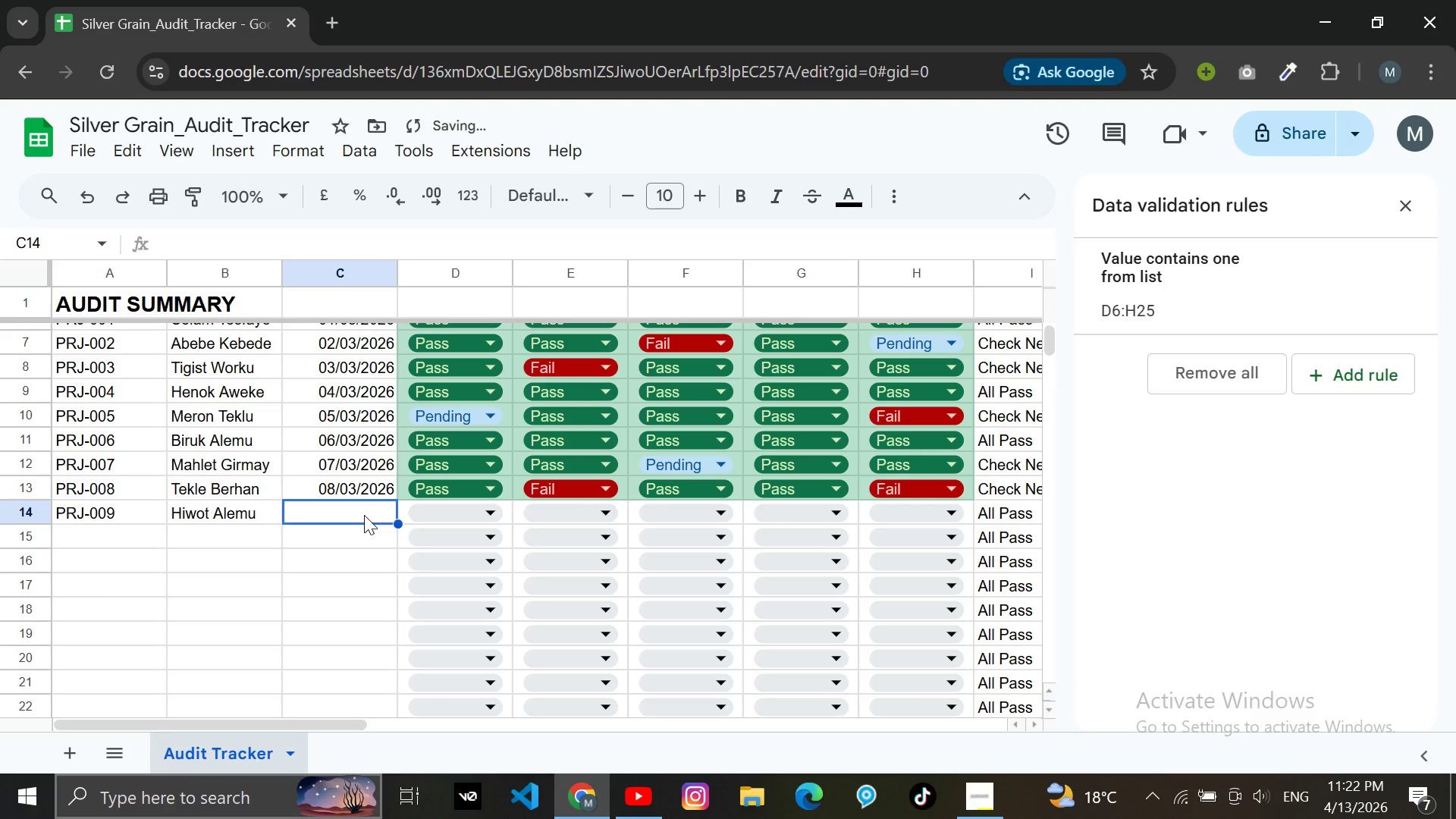 
type(09/03/2026)
 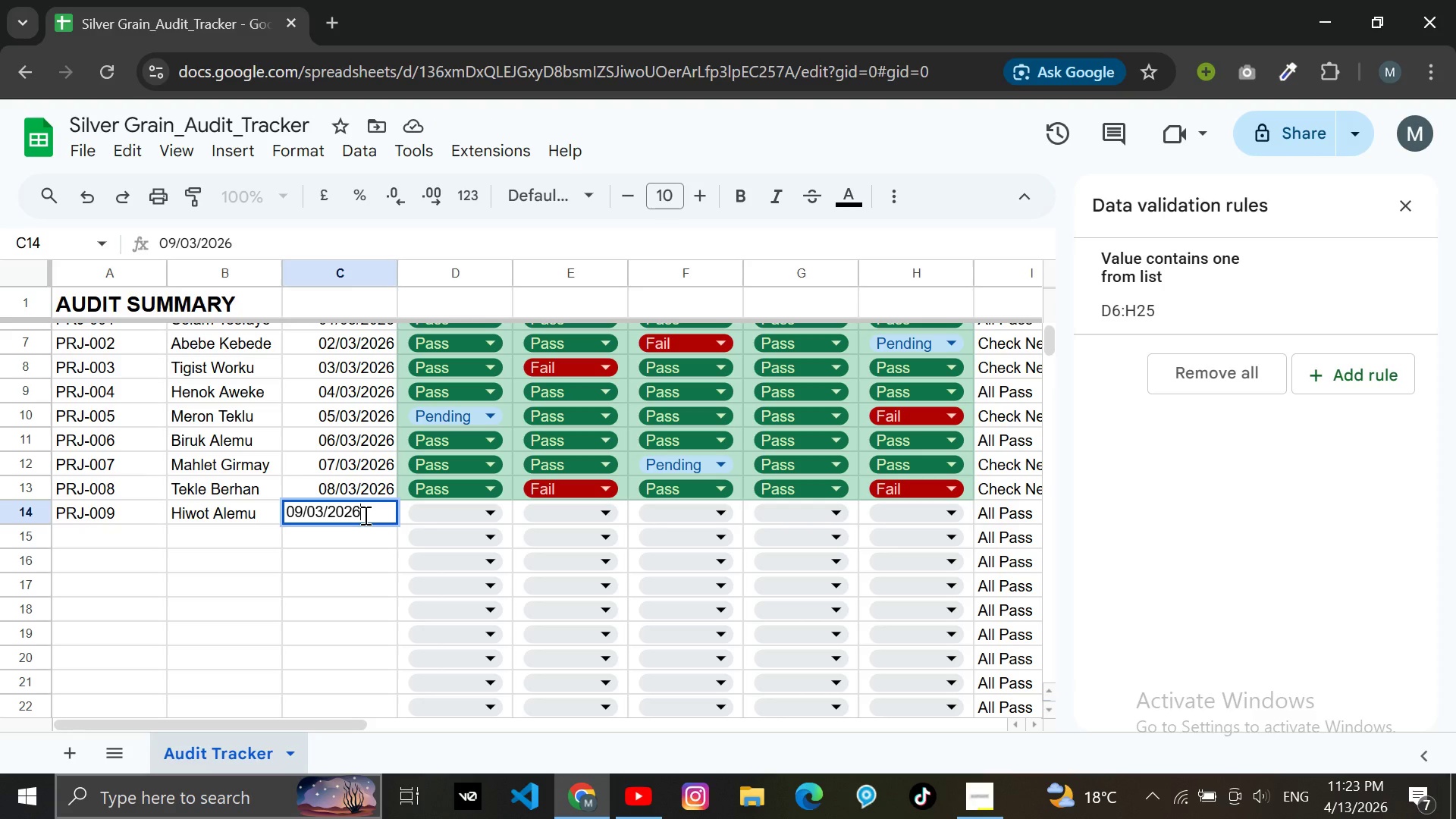 
left_click([459, 519])
 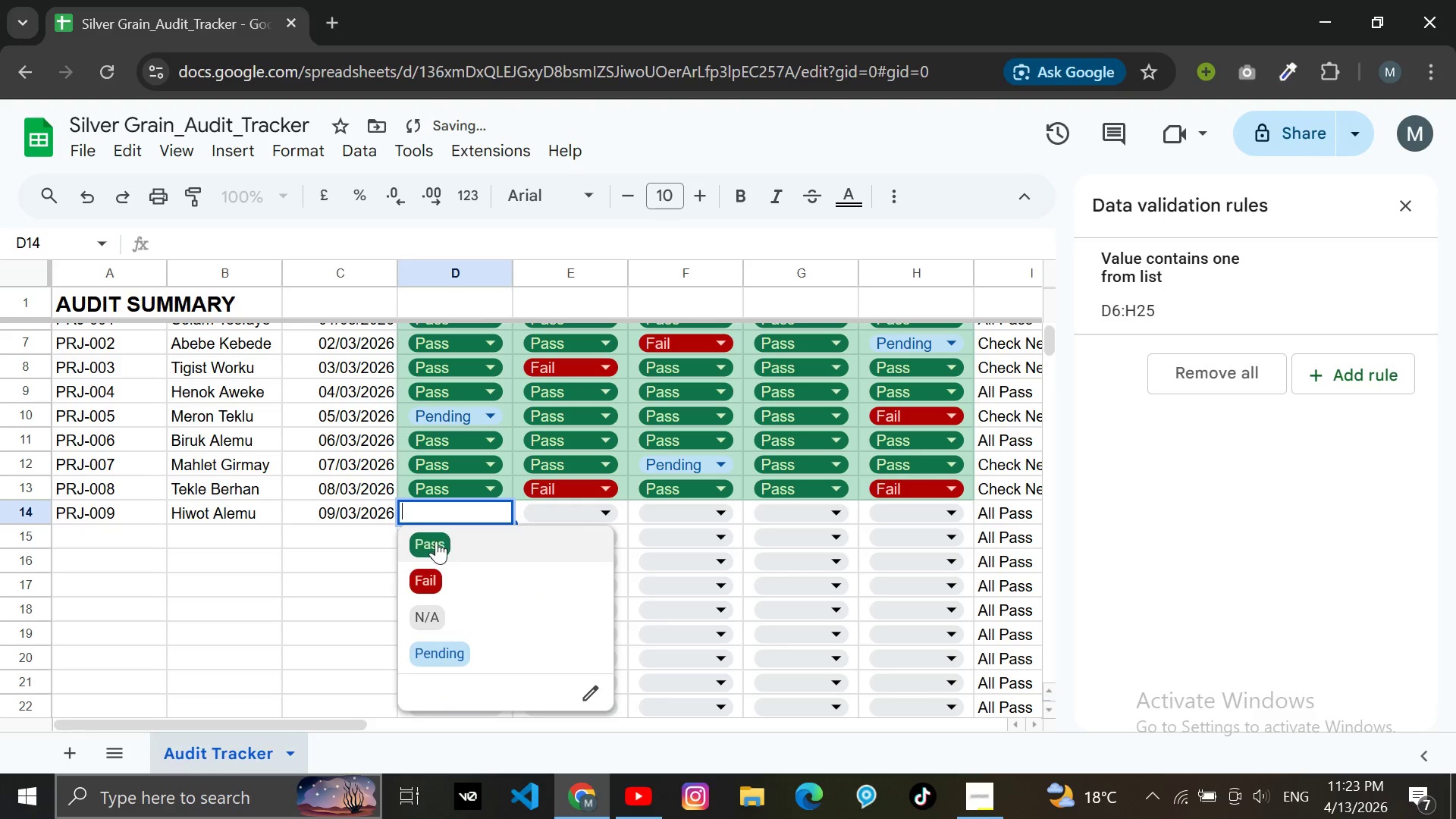 
left_click([436, 541])
 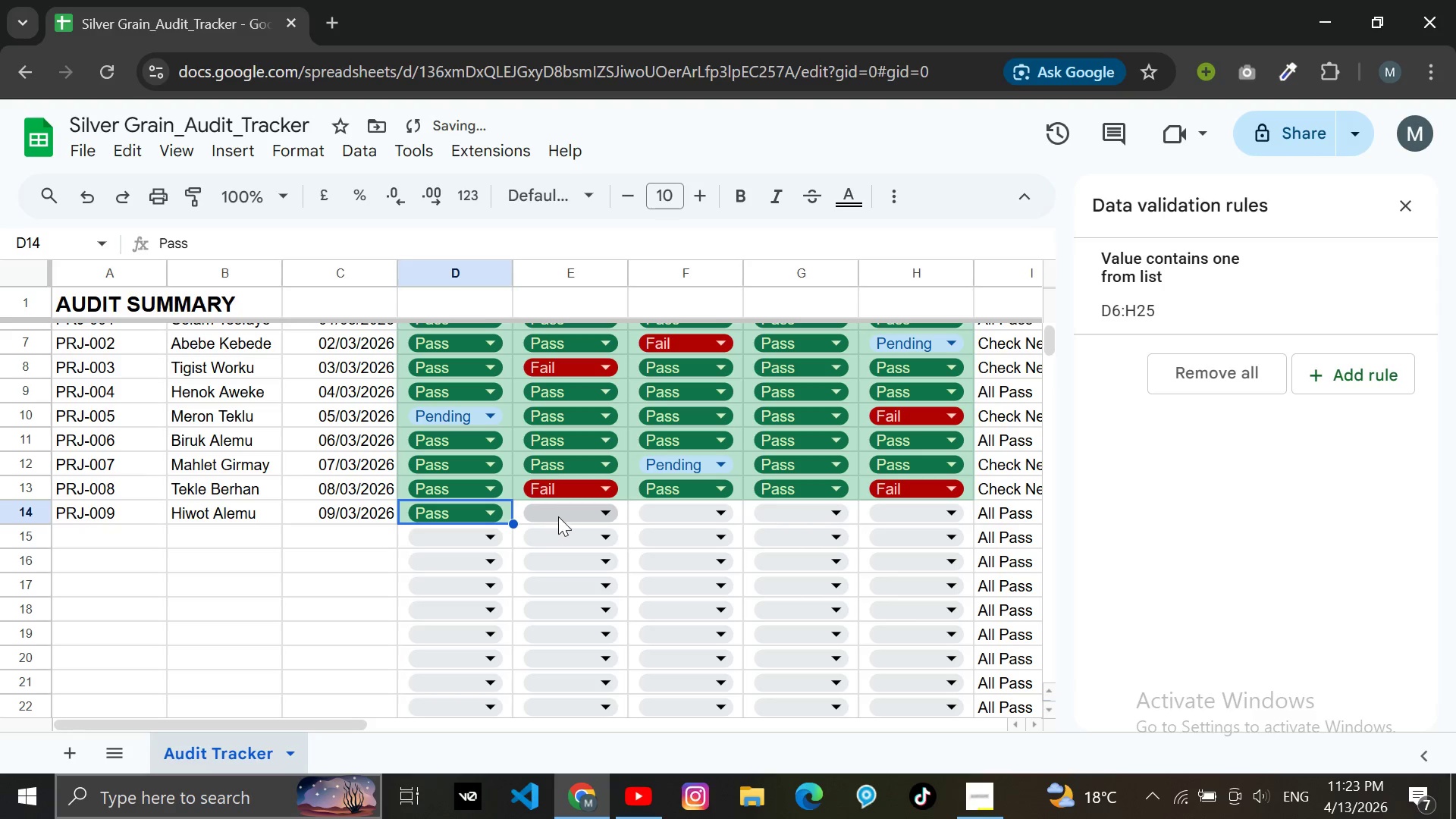 
left_click([560, 516])
 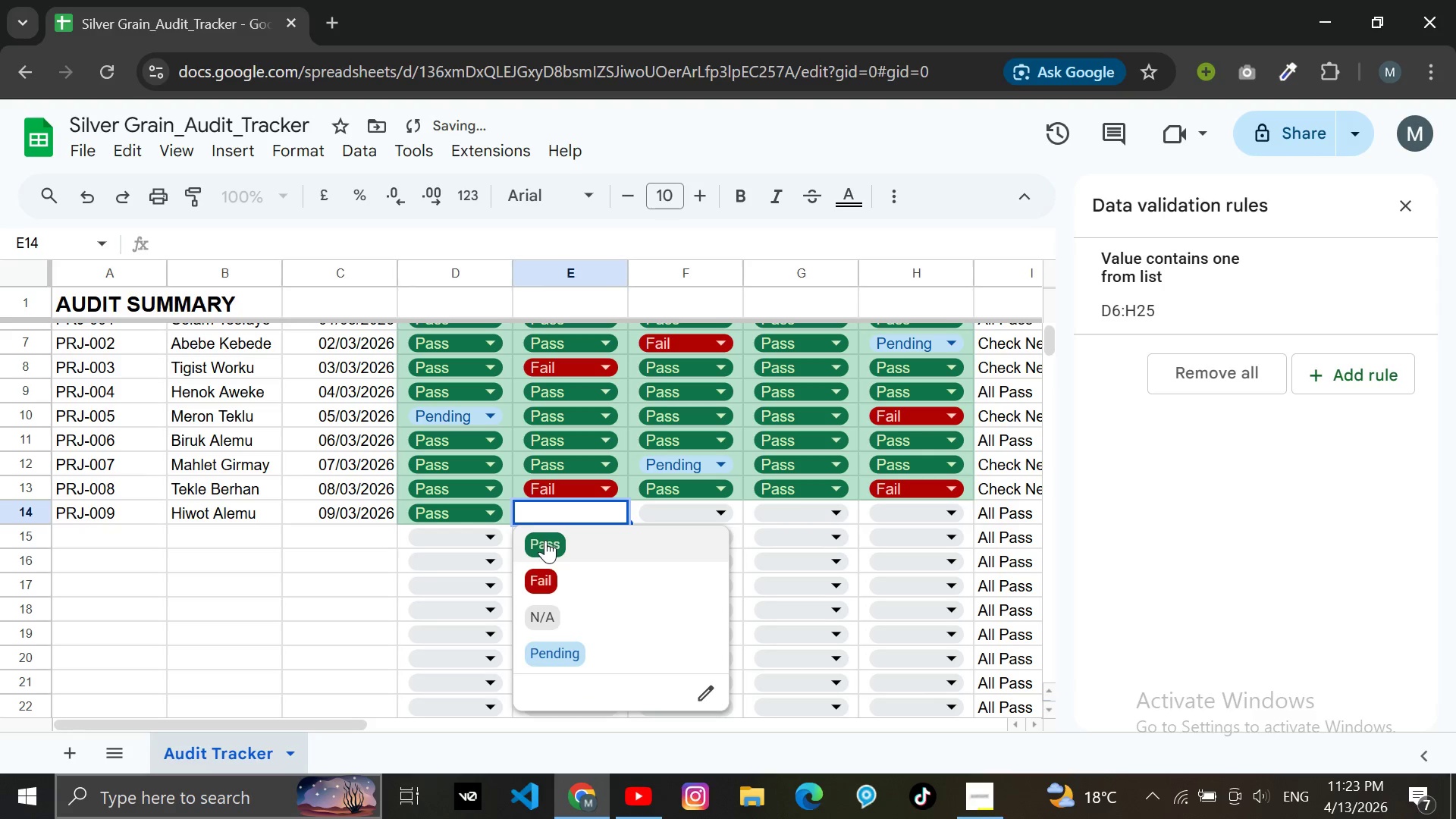 
left_click([545, 540])
 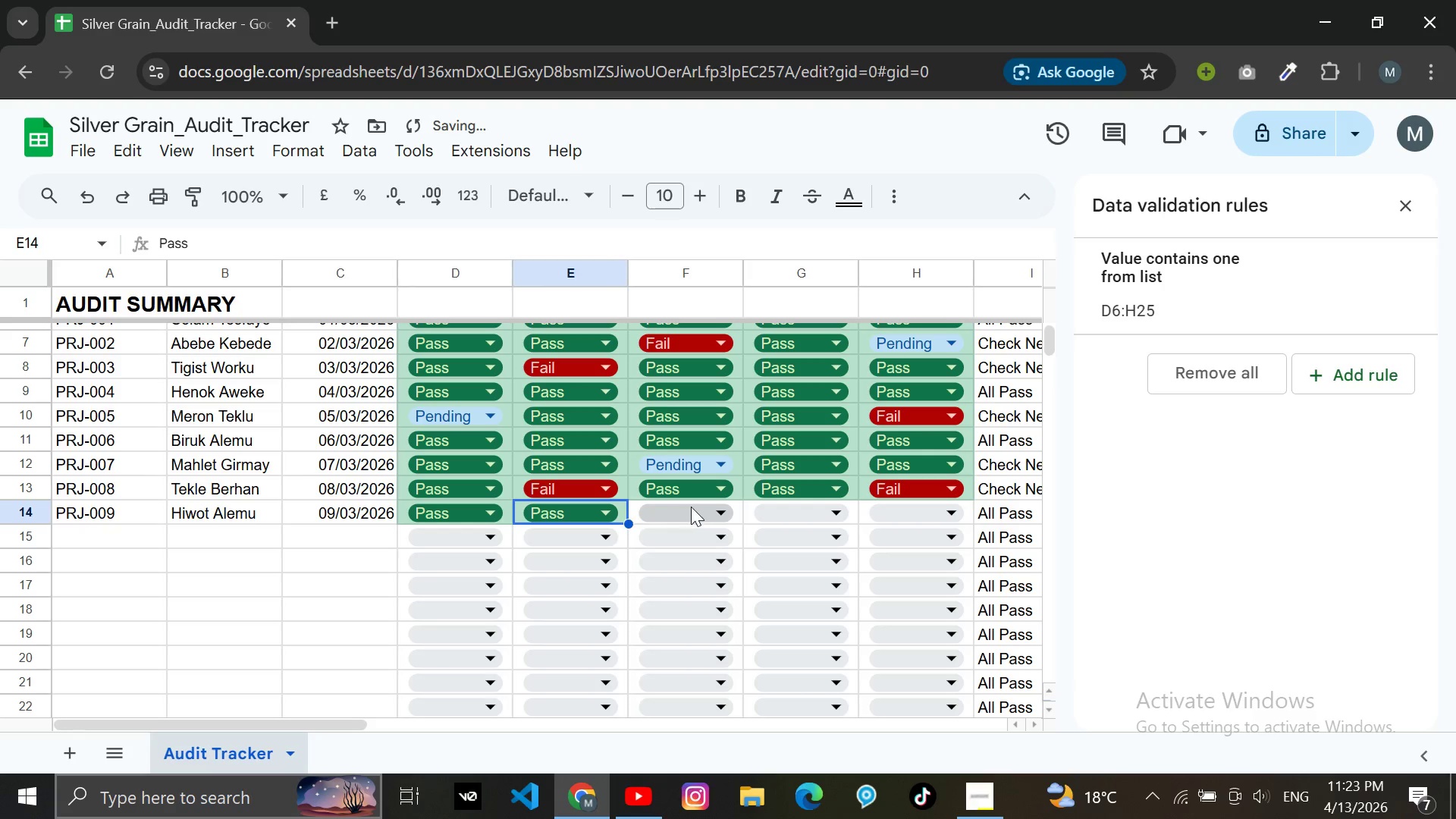 
left_click_drag(start_coordinate=[691, 507], to_coordinate=[670, 535])
 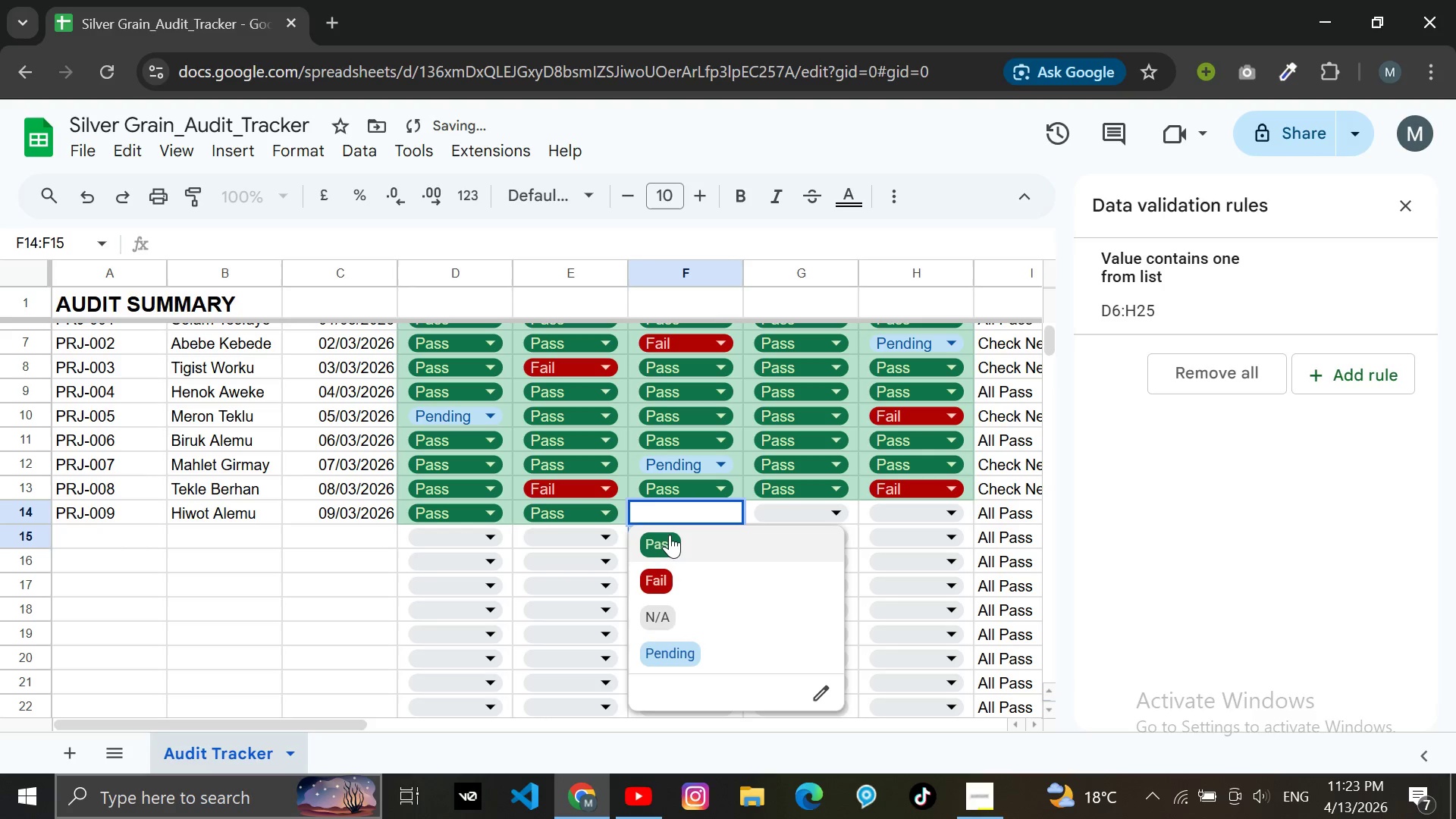 
left_click_drag(start_coordinate=[670, 535], to_coordinate=[803, 509])
 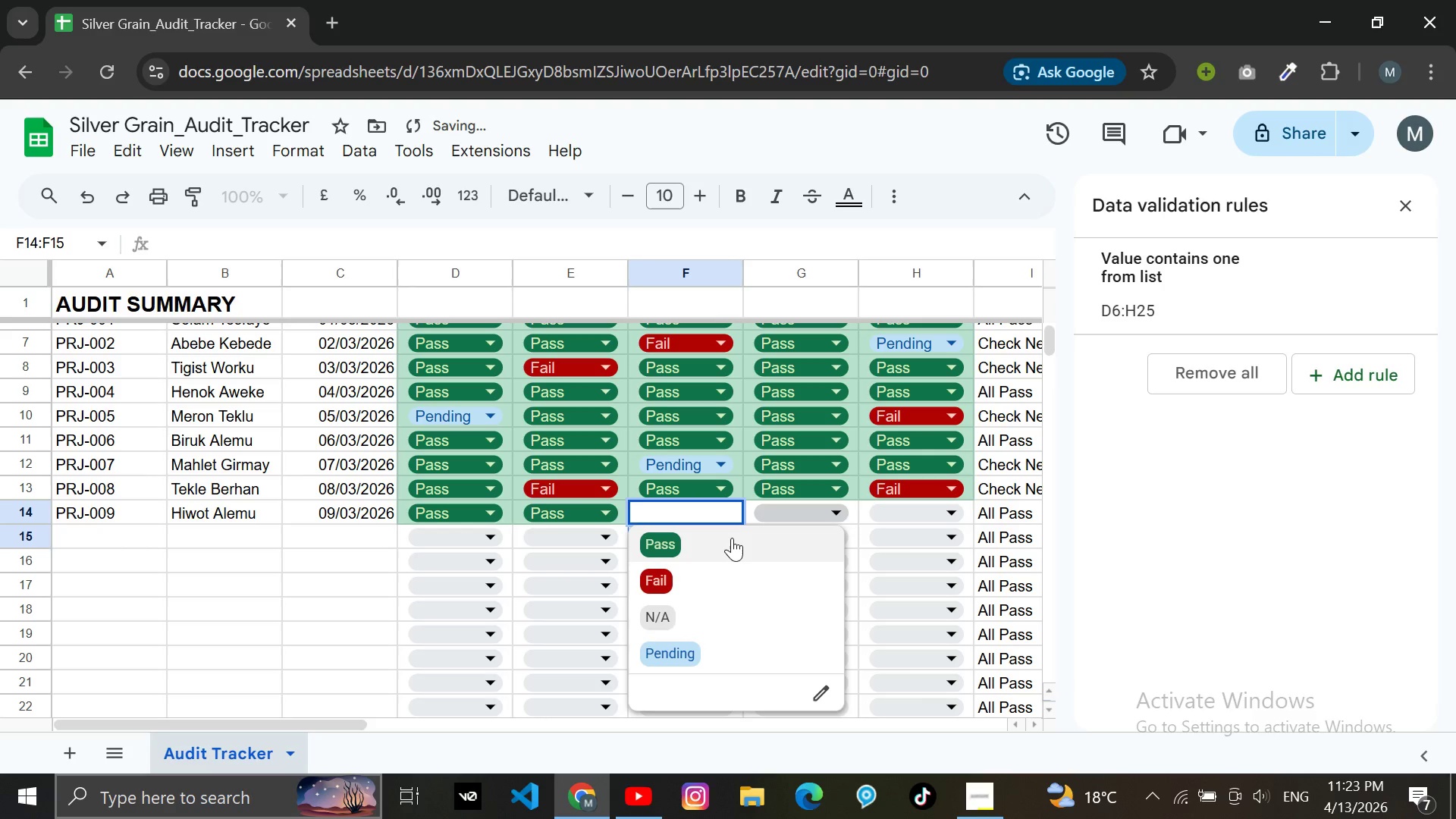 
left_click_drag(start_coordinate=[732, 538], to_coordinate=[825, 495])
 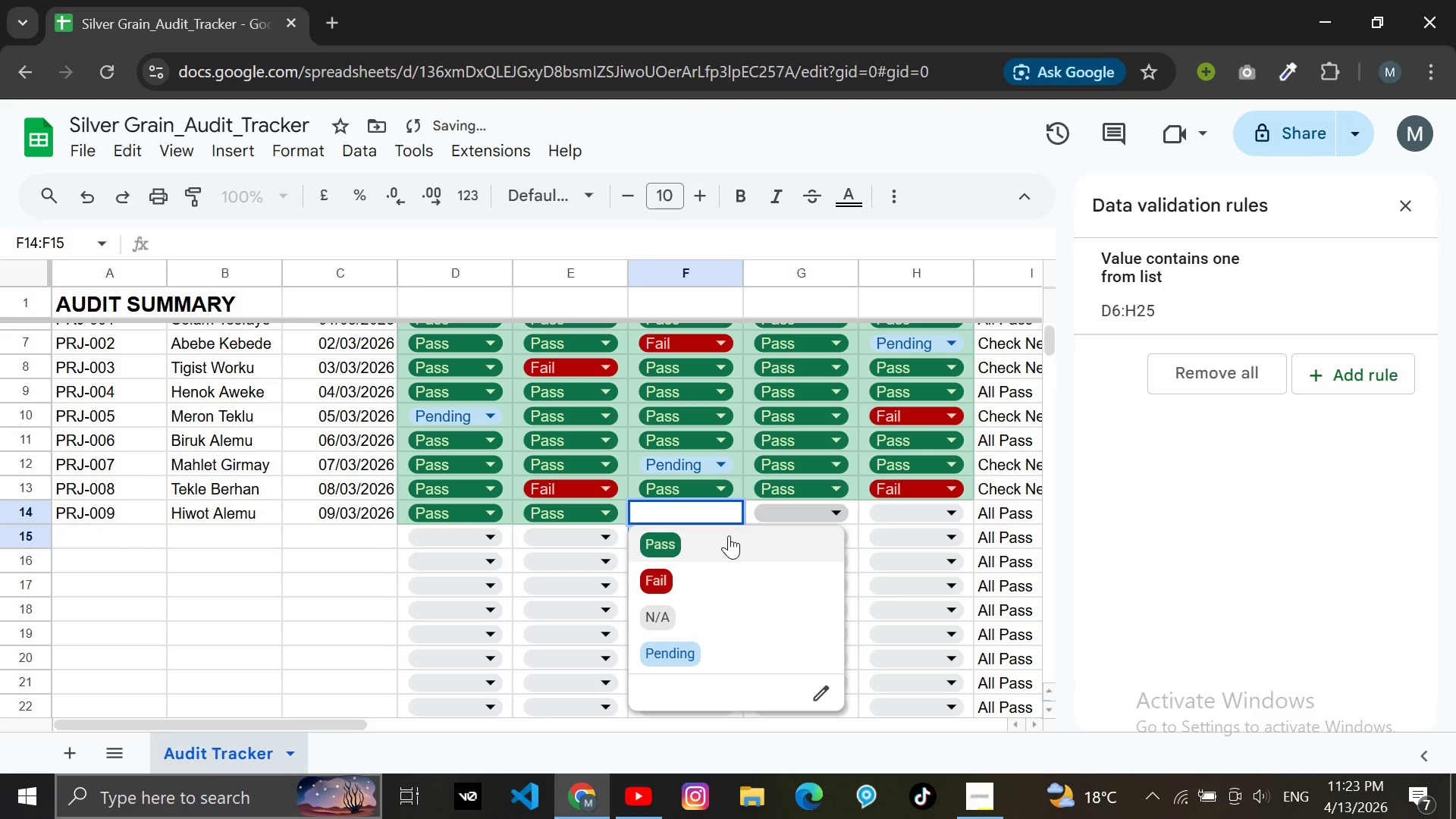 
left_click([729, 535])
 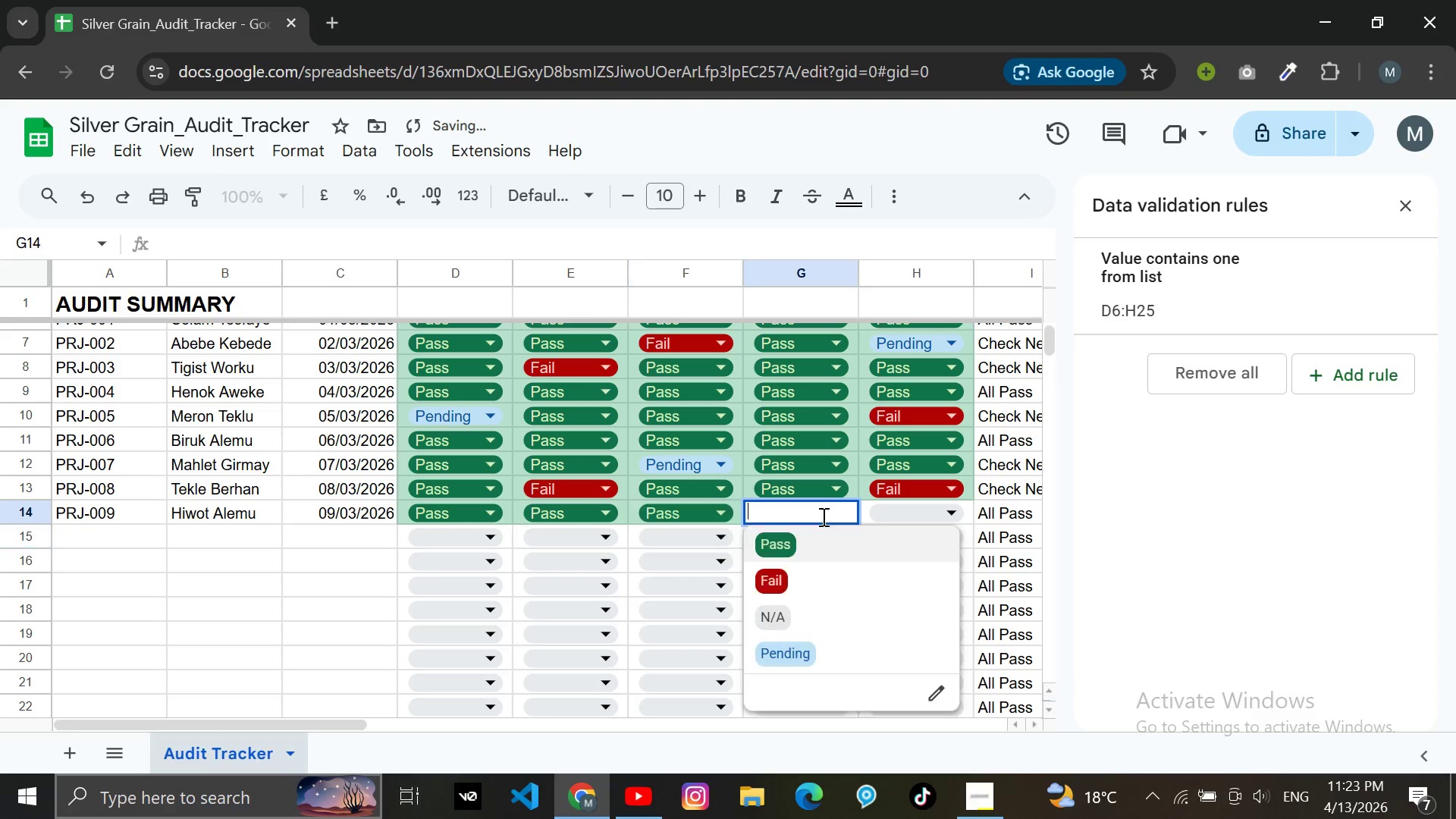 
left_click([803, 545])
 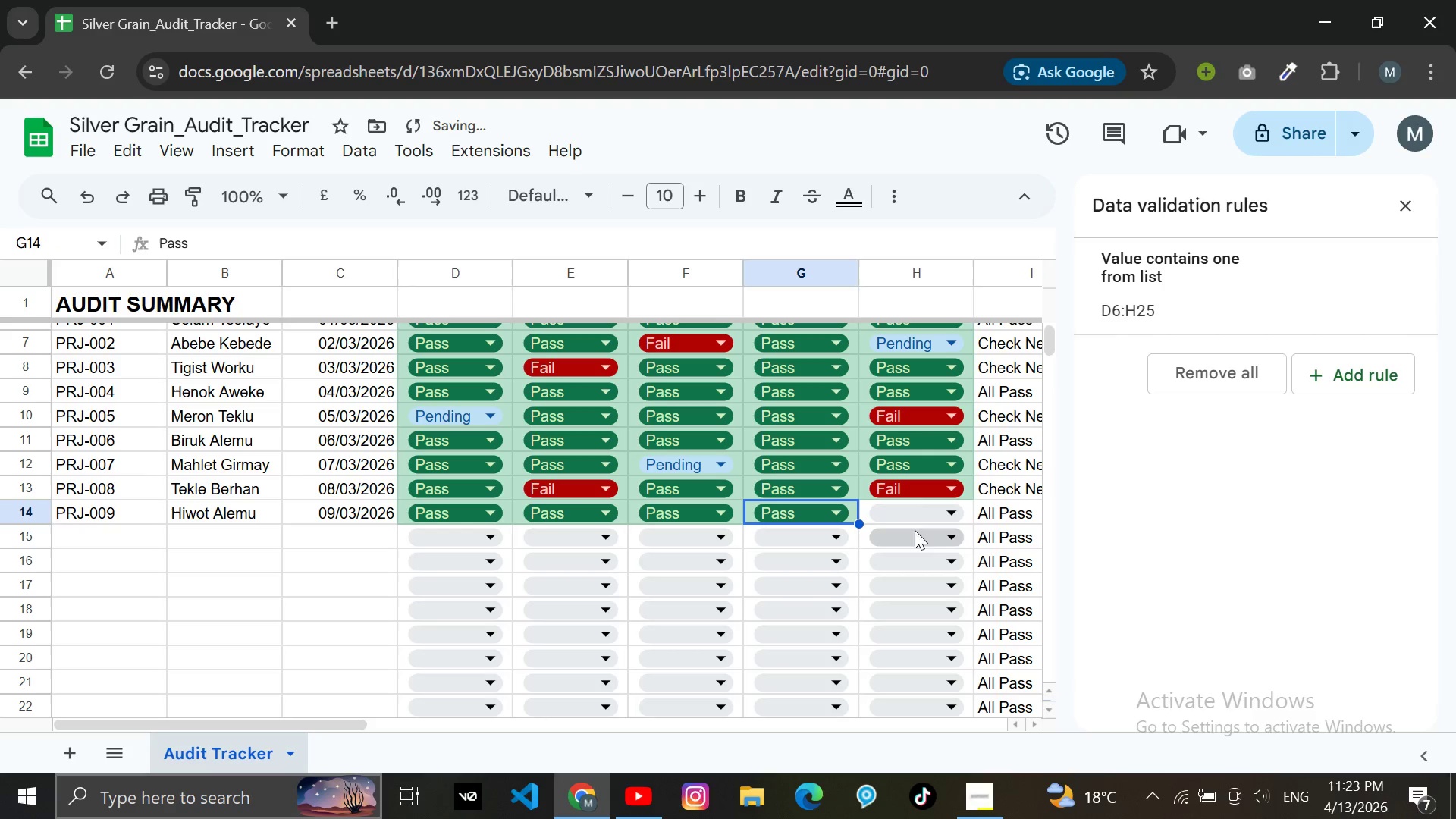 
left_click([918, 516])
 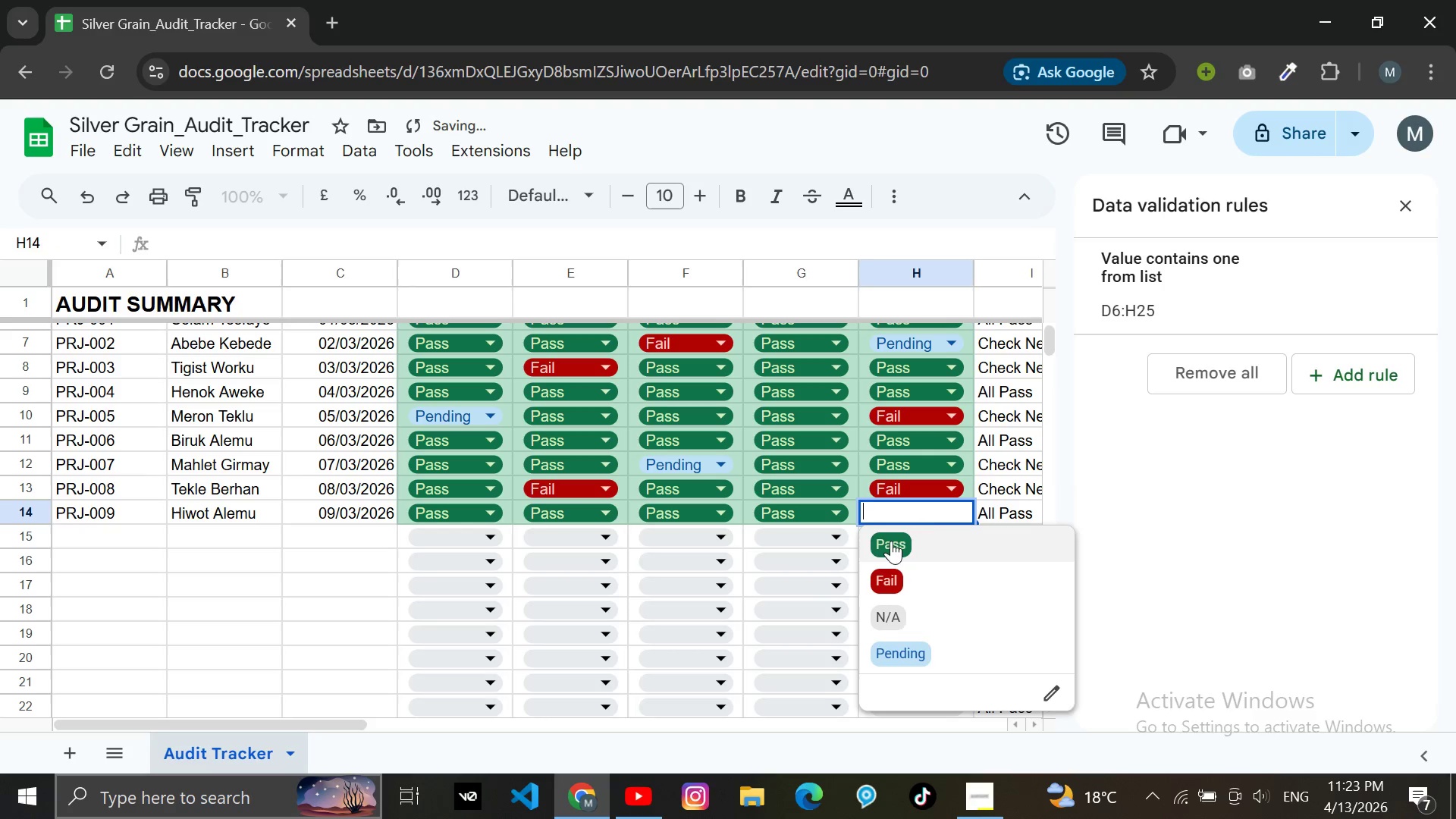 
left_click([891, 541])
 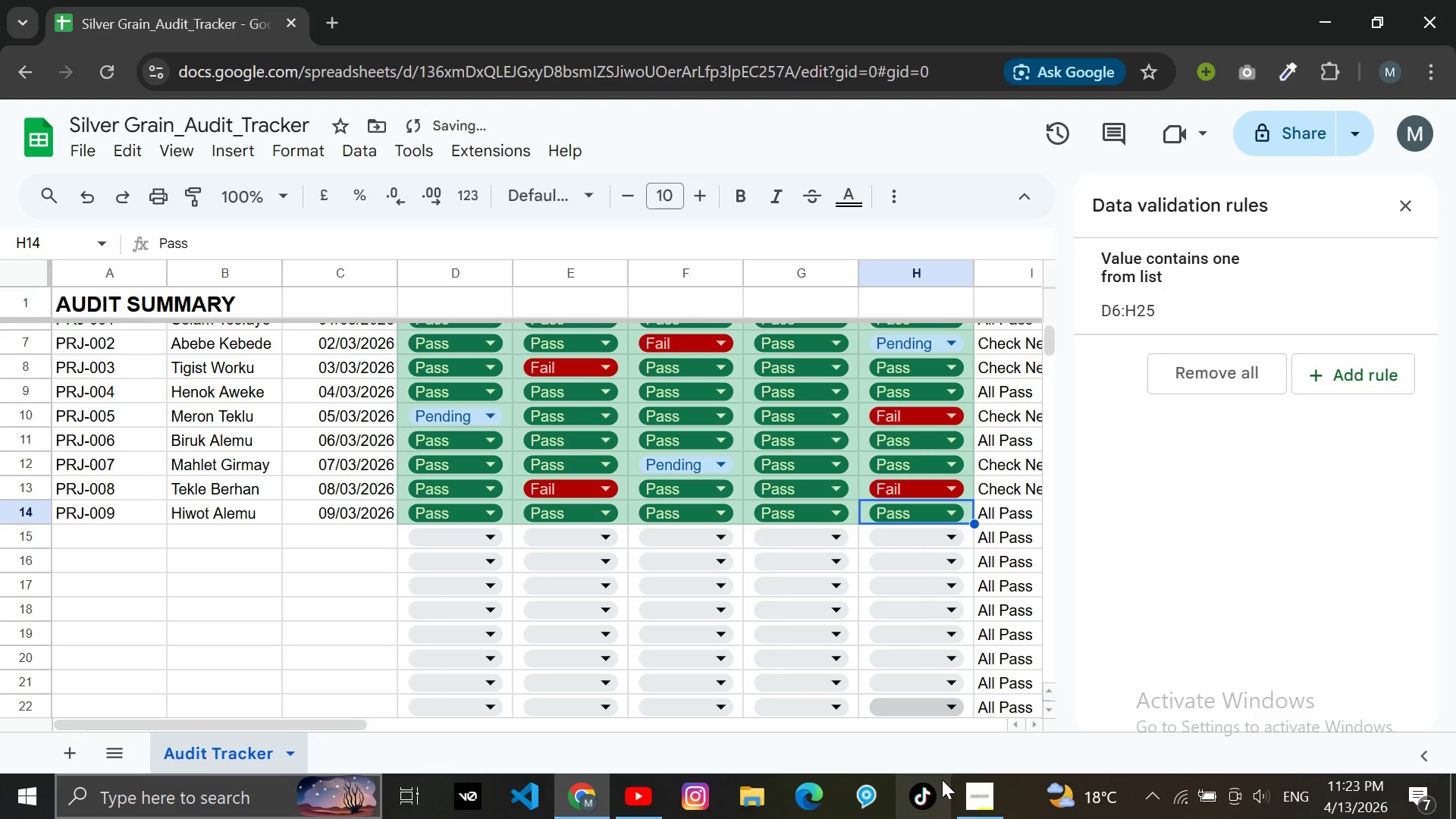 
left_click([968, 781])